 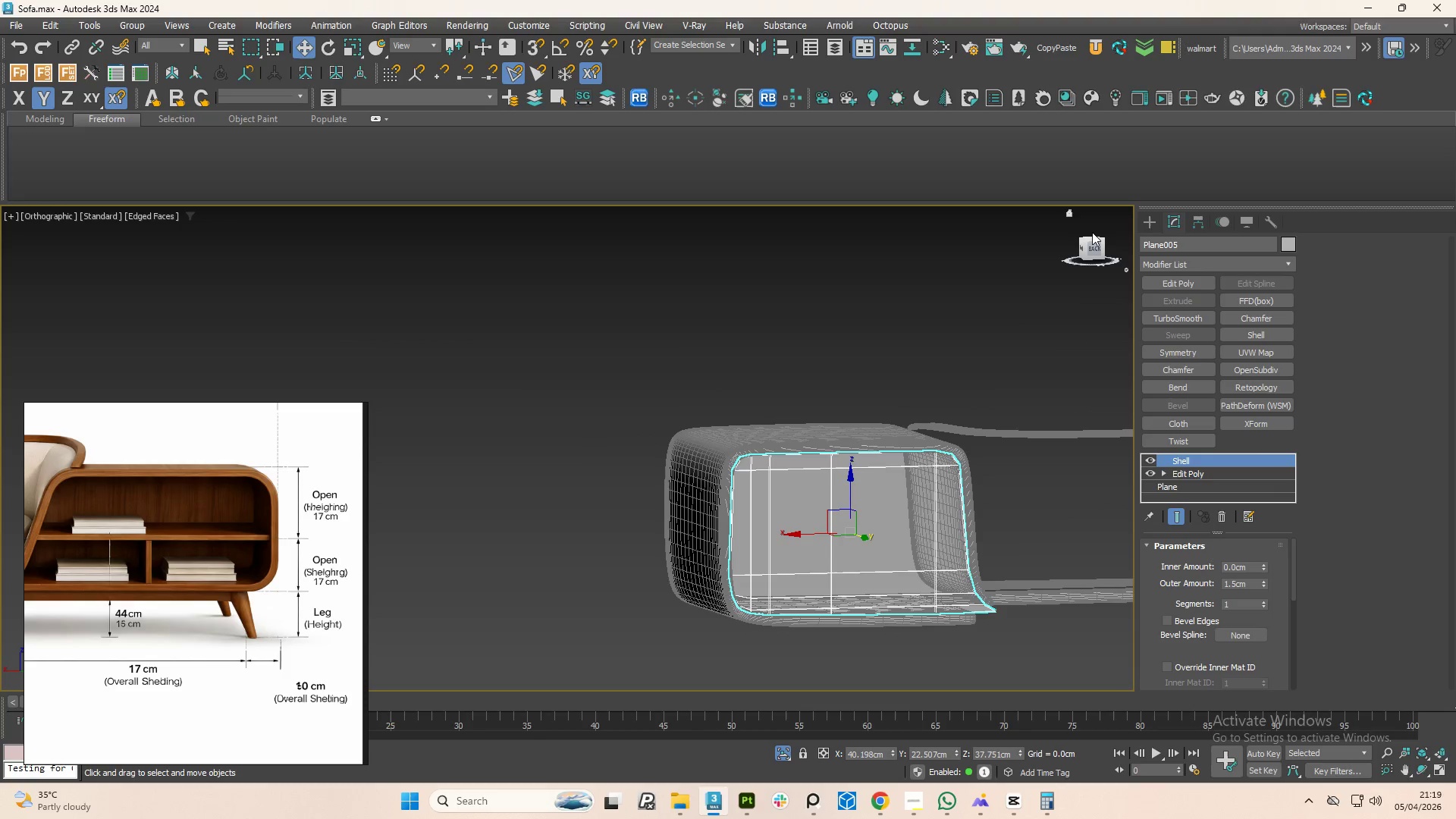 
left_click([1093, 249])
 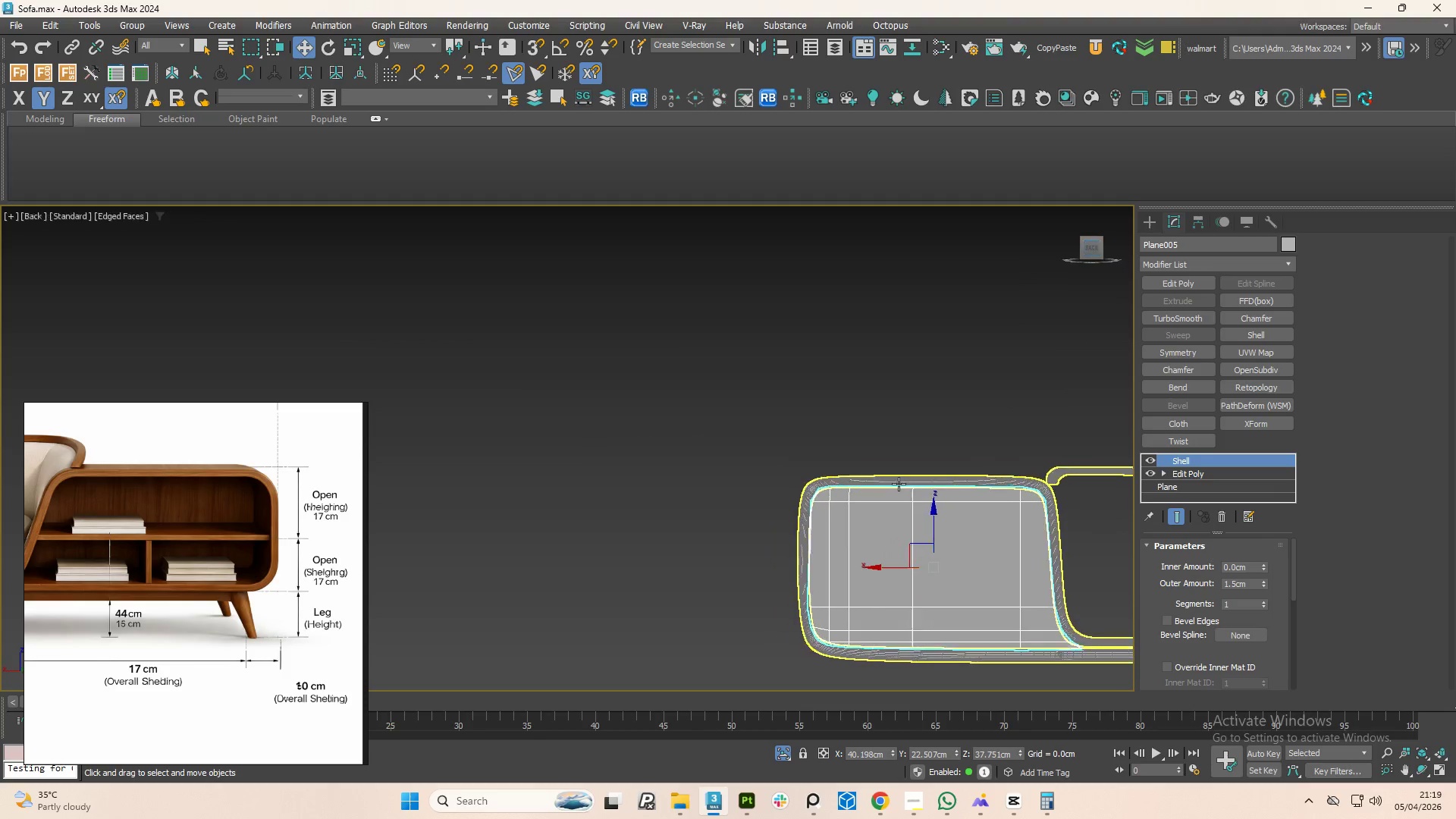 
scroll: coordinate [859, 517], scroll_direction: up, amount: 3.0
 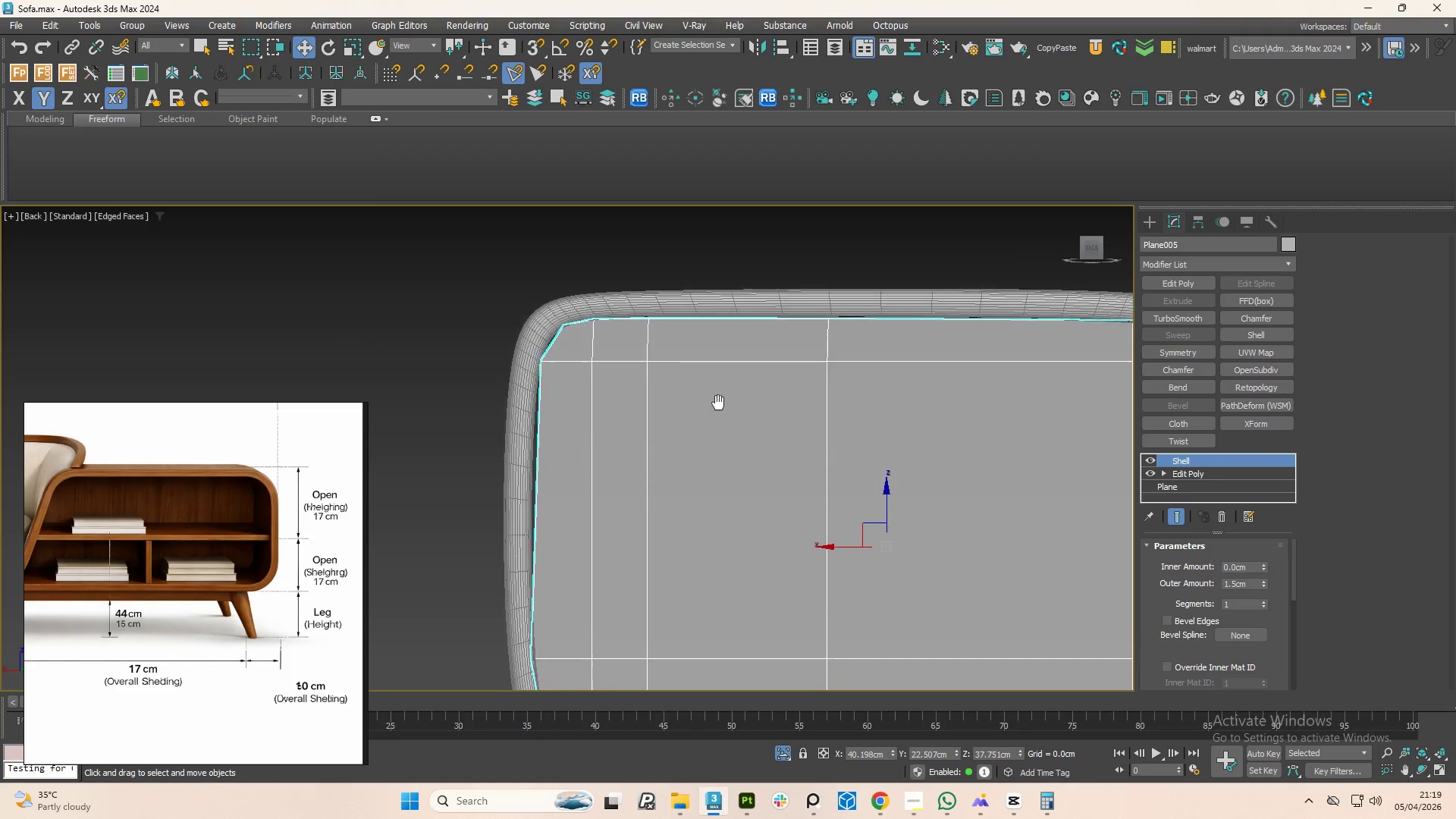 
scroll: coordinate [717, 398], scroll_direction: down, amount: 1.0
 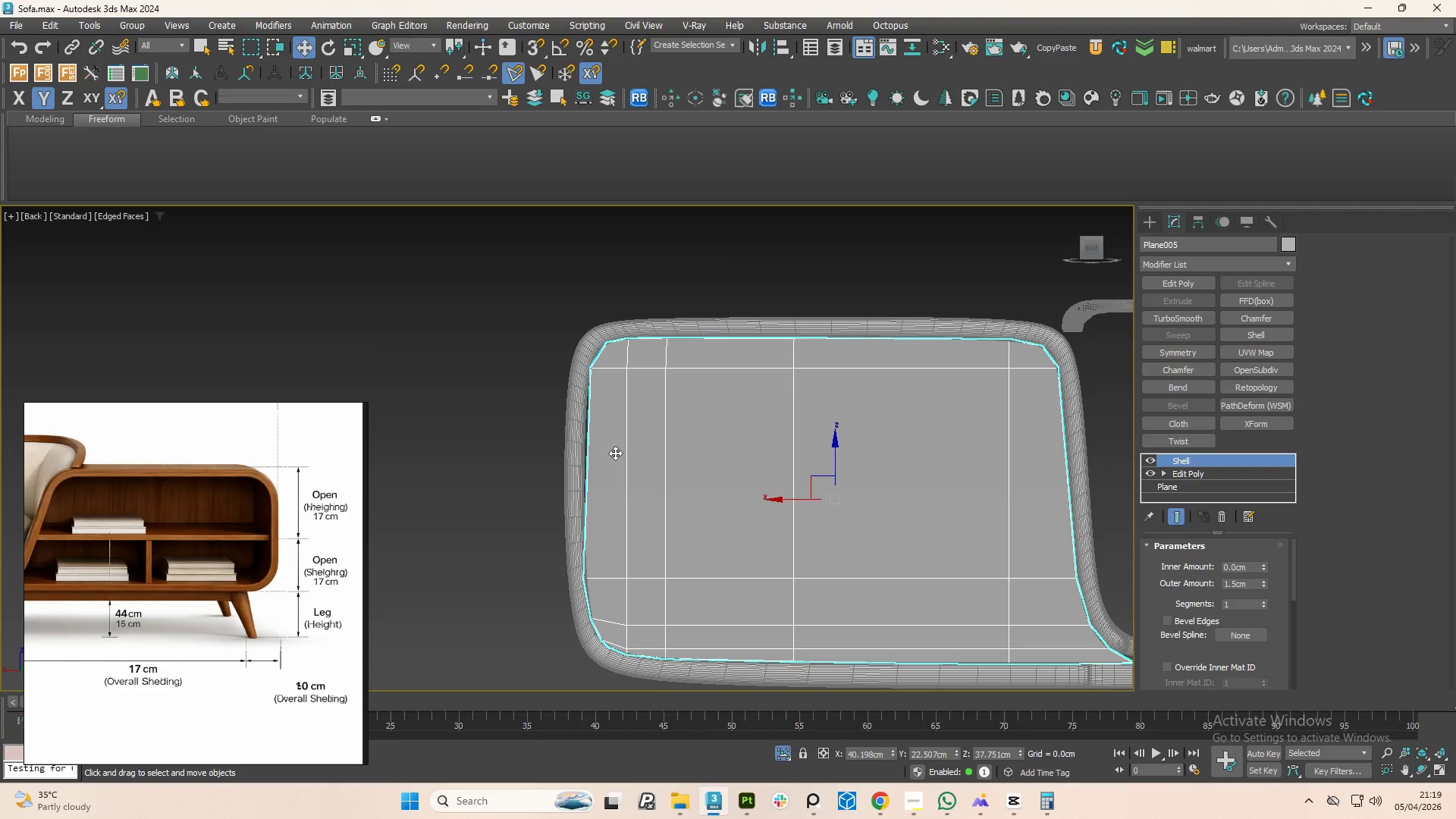 
scroll: coordinate [591, 457], scroll_direction: up, amount: 2.0
 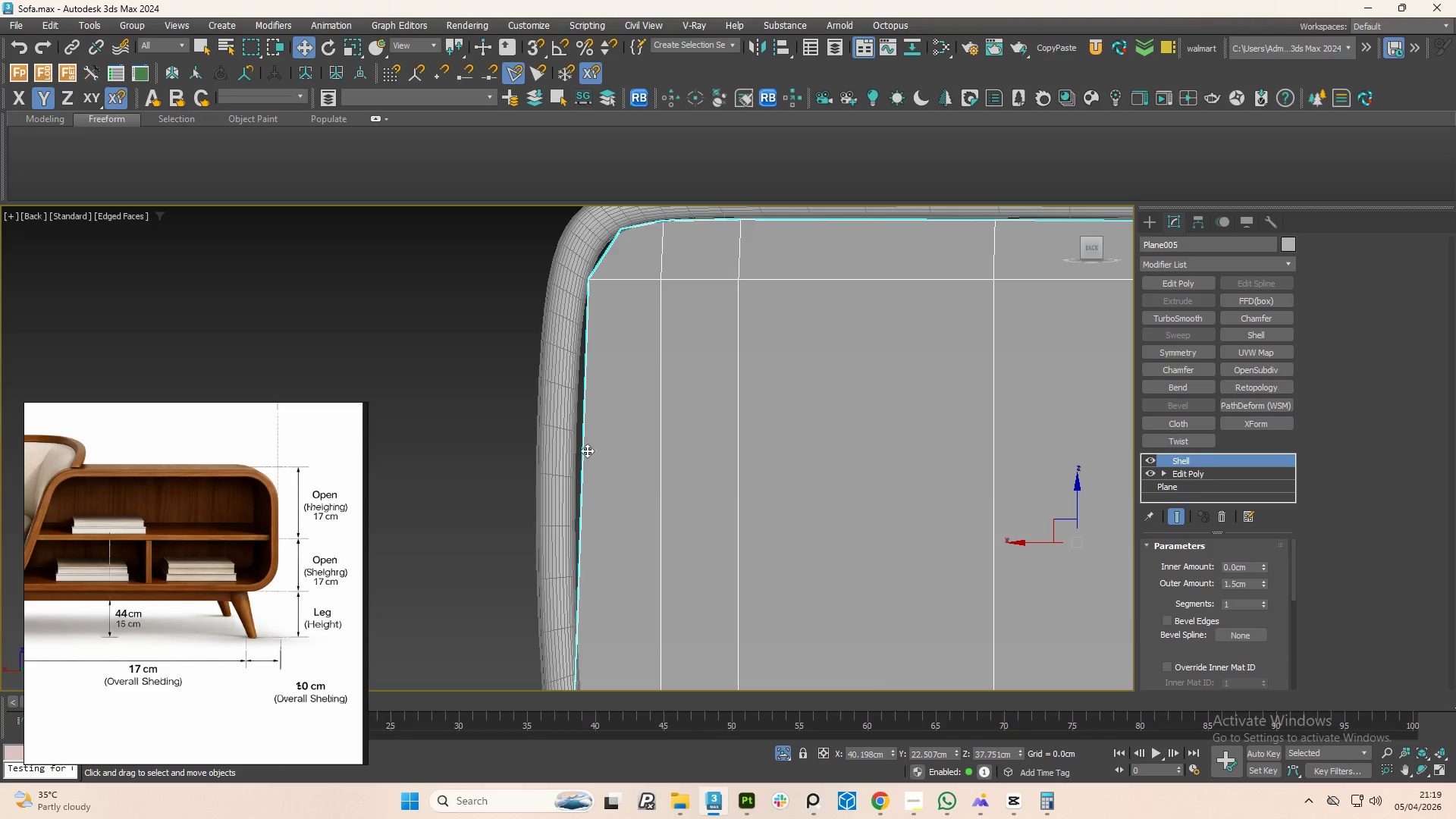 
scroll: coordinate [598, 438], scroll_direction: down, amount: 1.0
 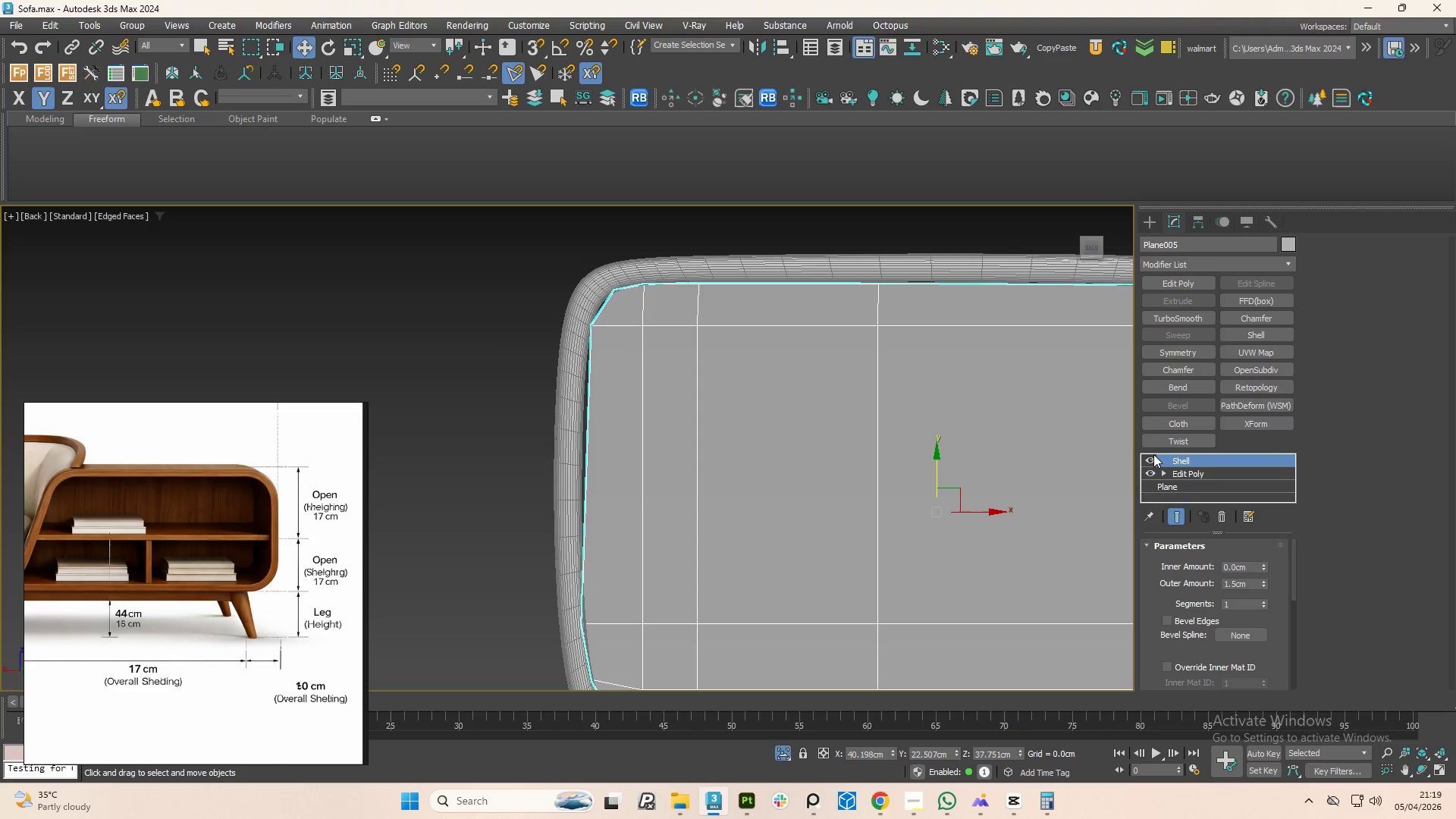 
left_click([1149, 457])
 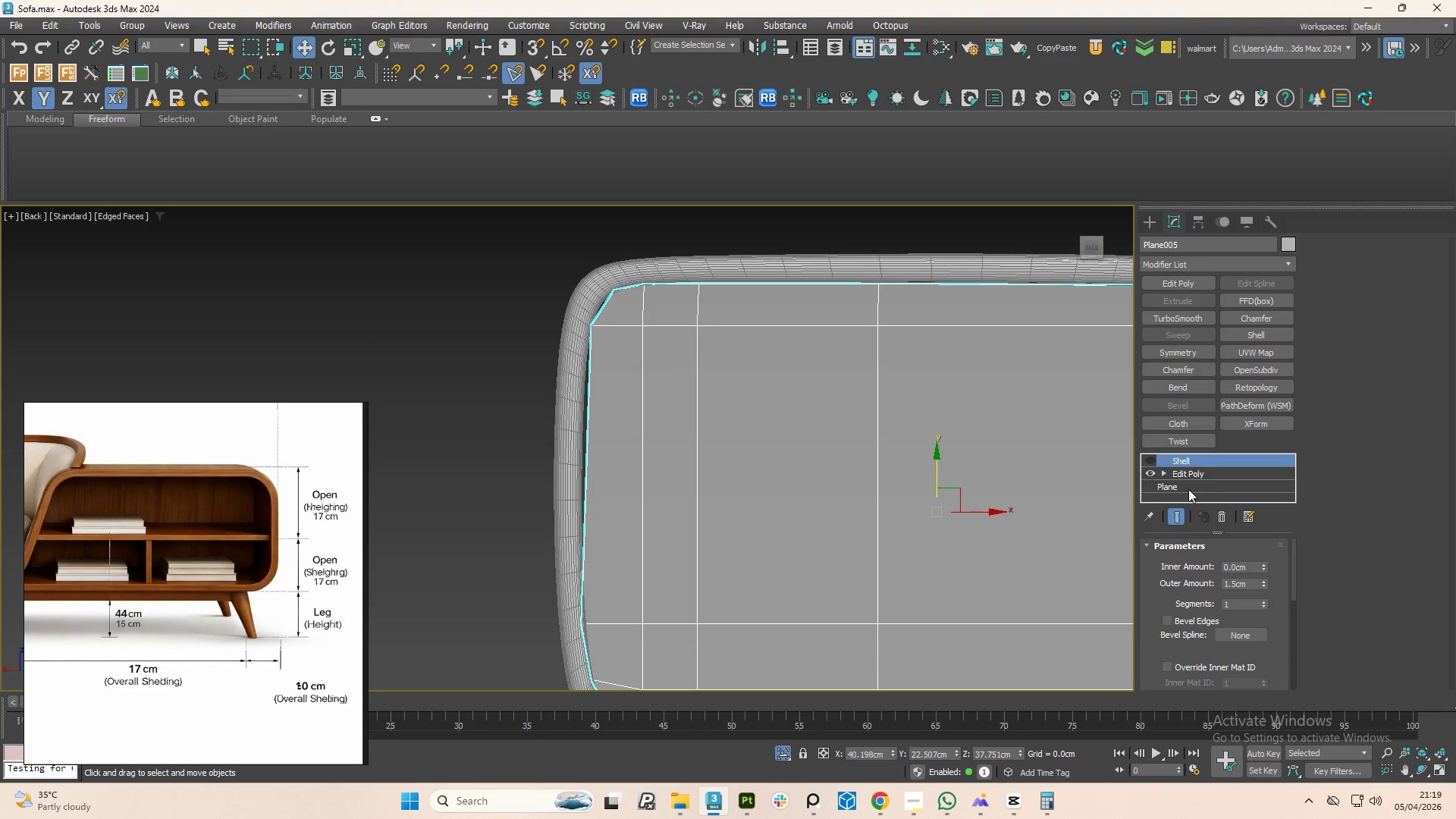 
left_click([1210, 471])
 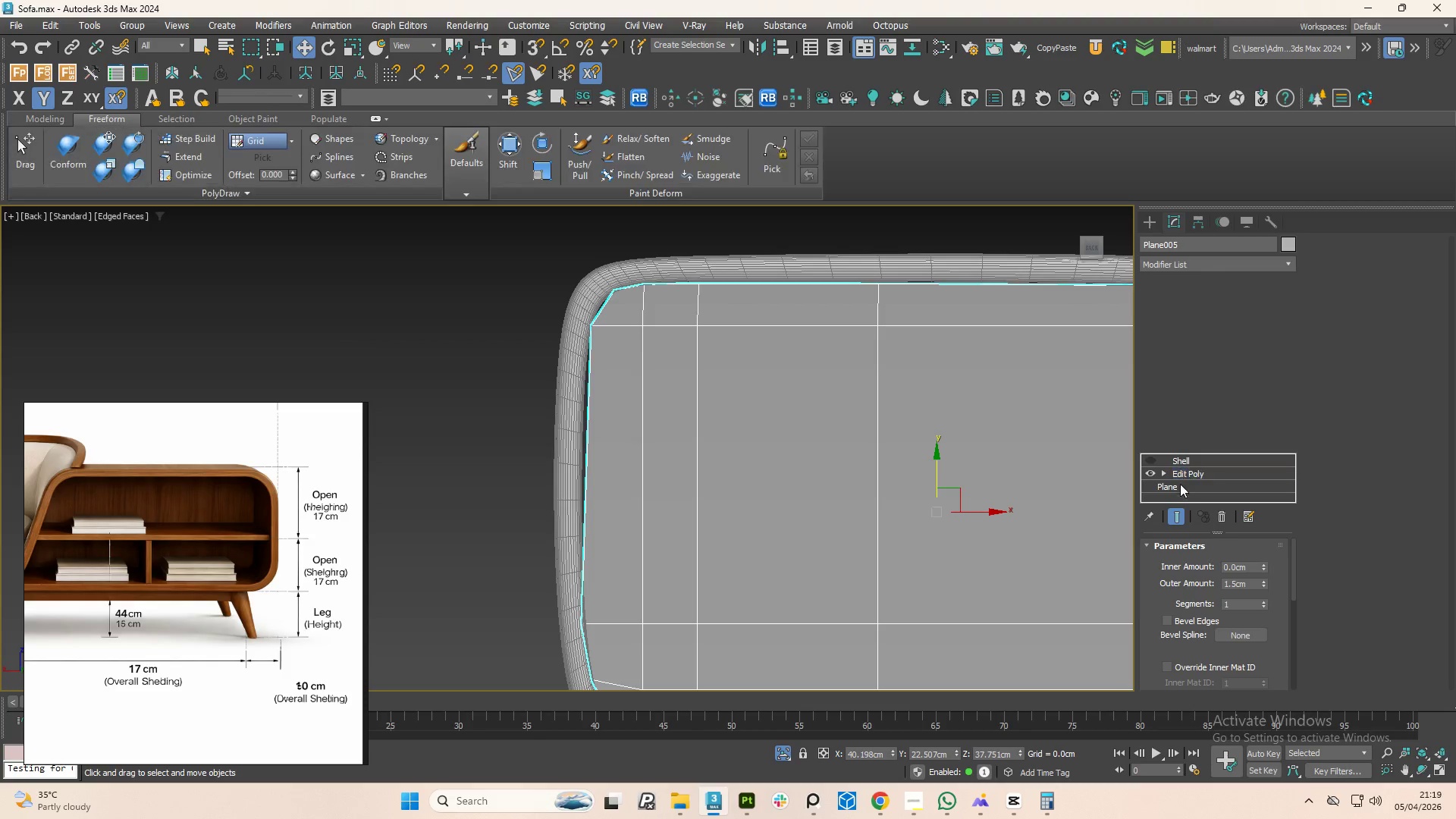 
key(Alt+1)
 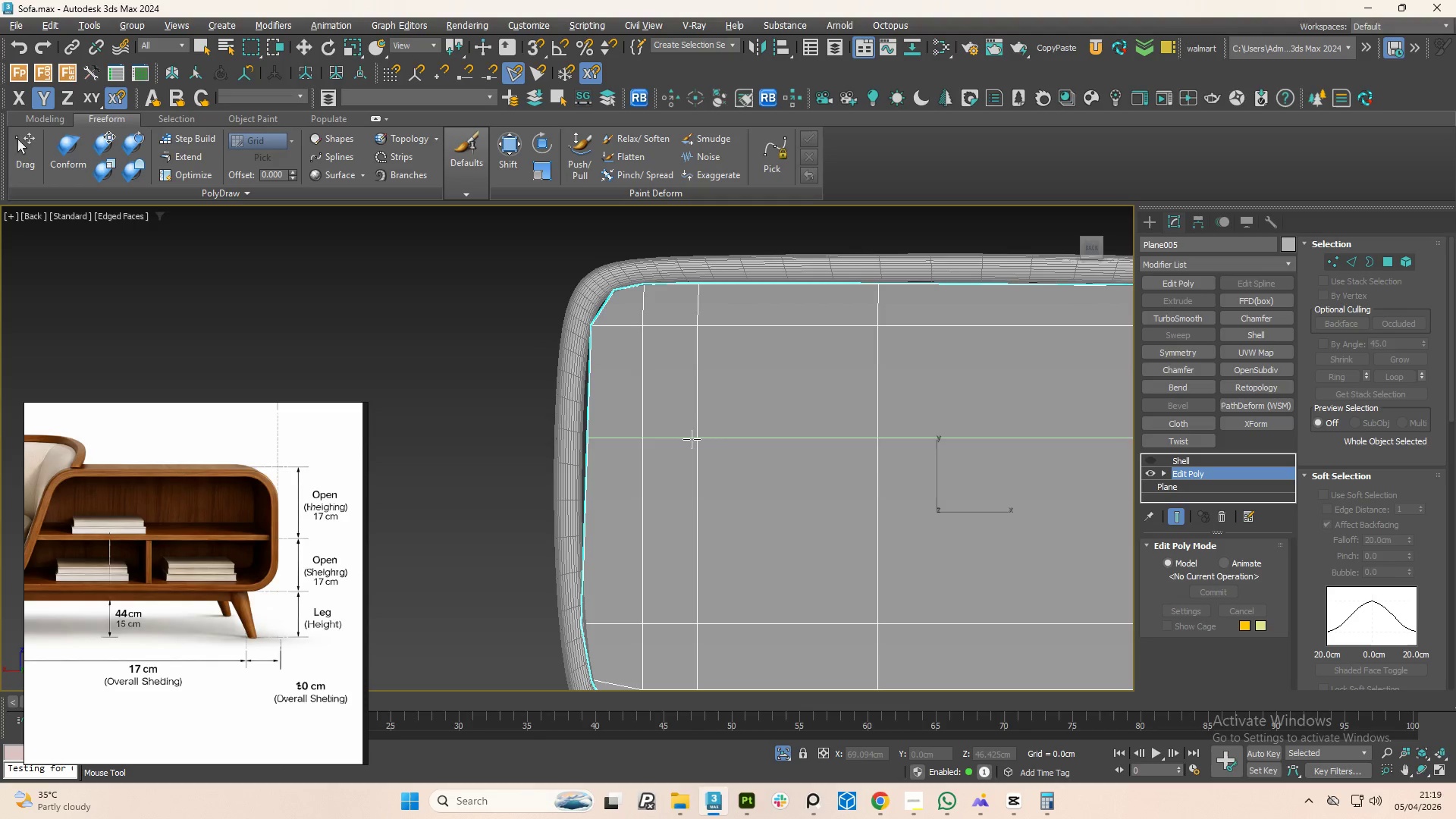 
left_click([692, 442])
 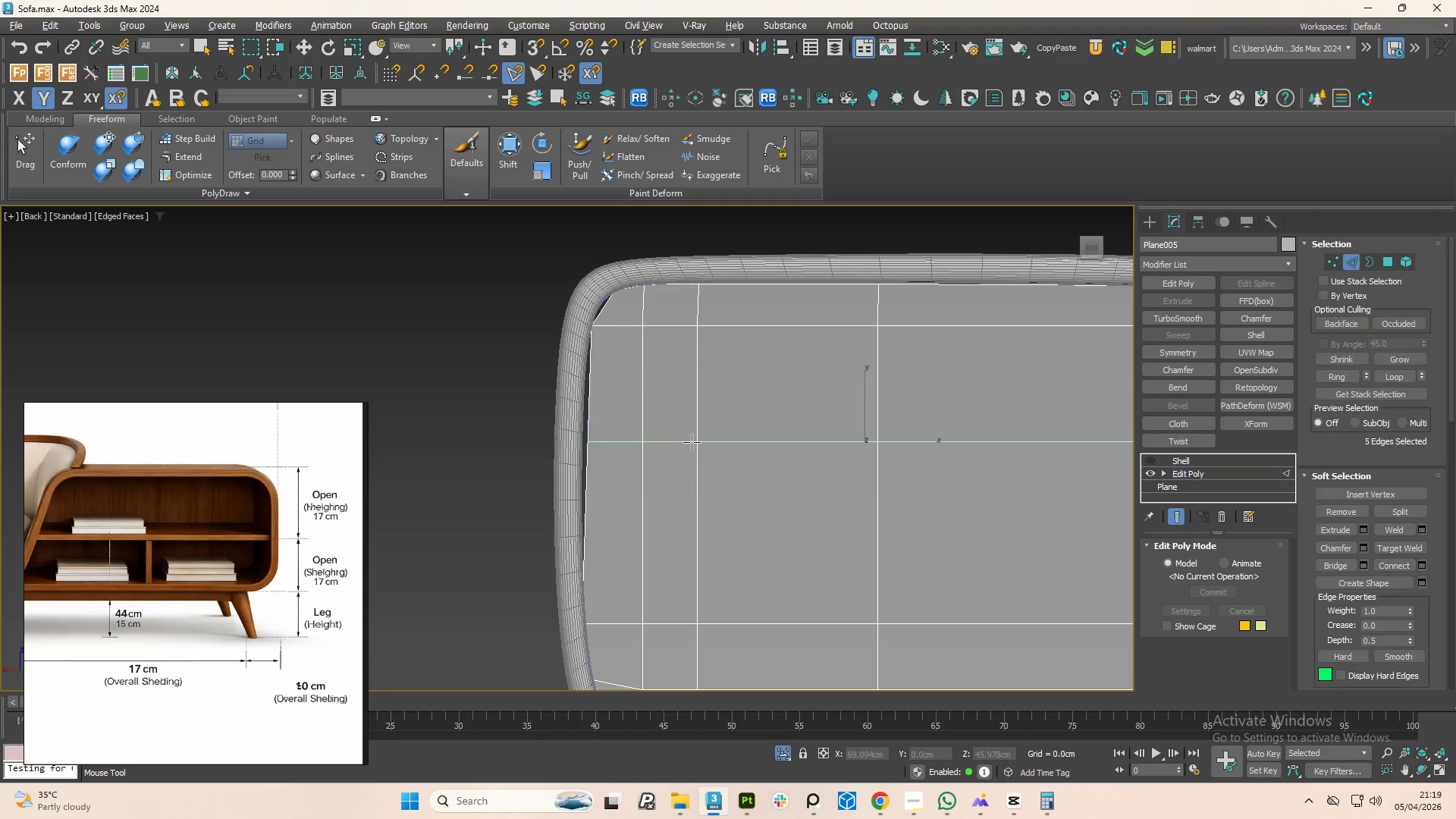 
right_click([692, 442])
 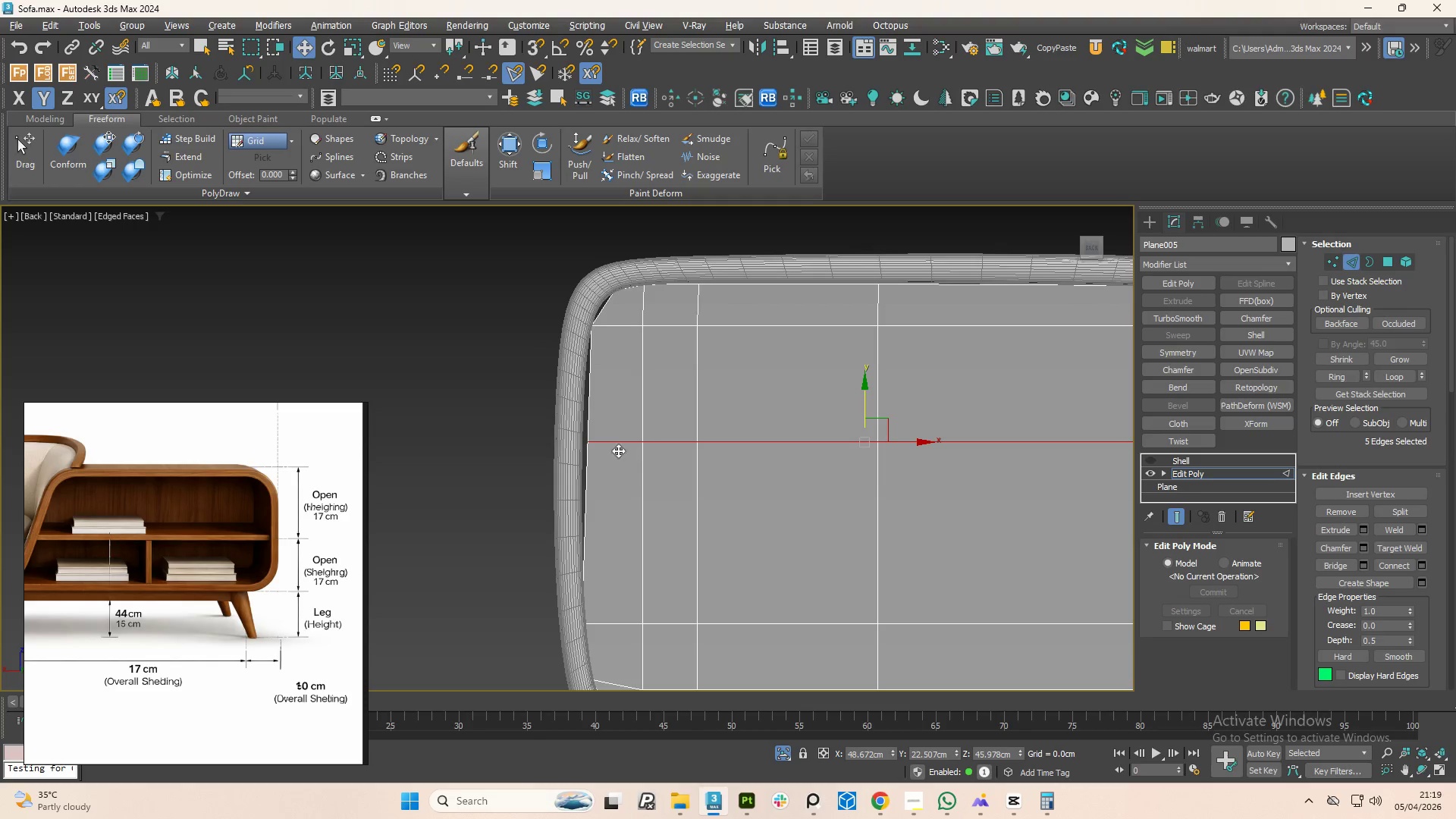 
key(1)
 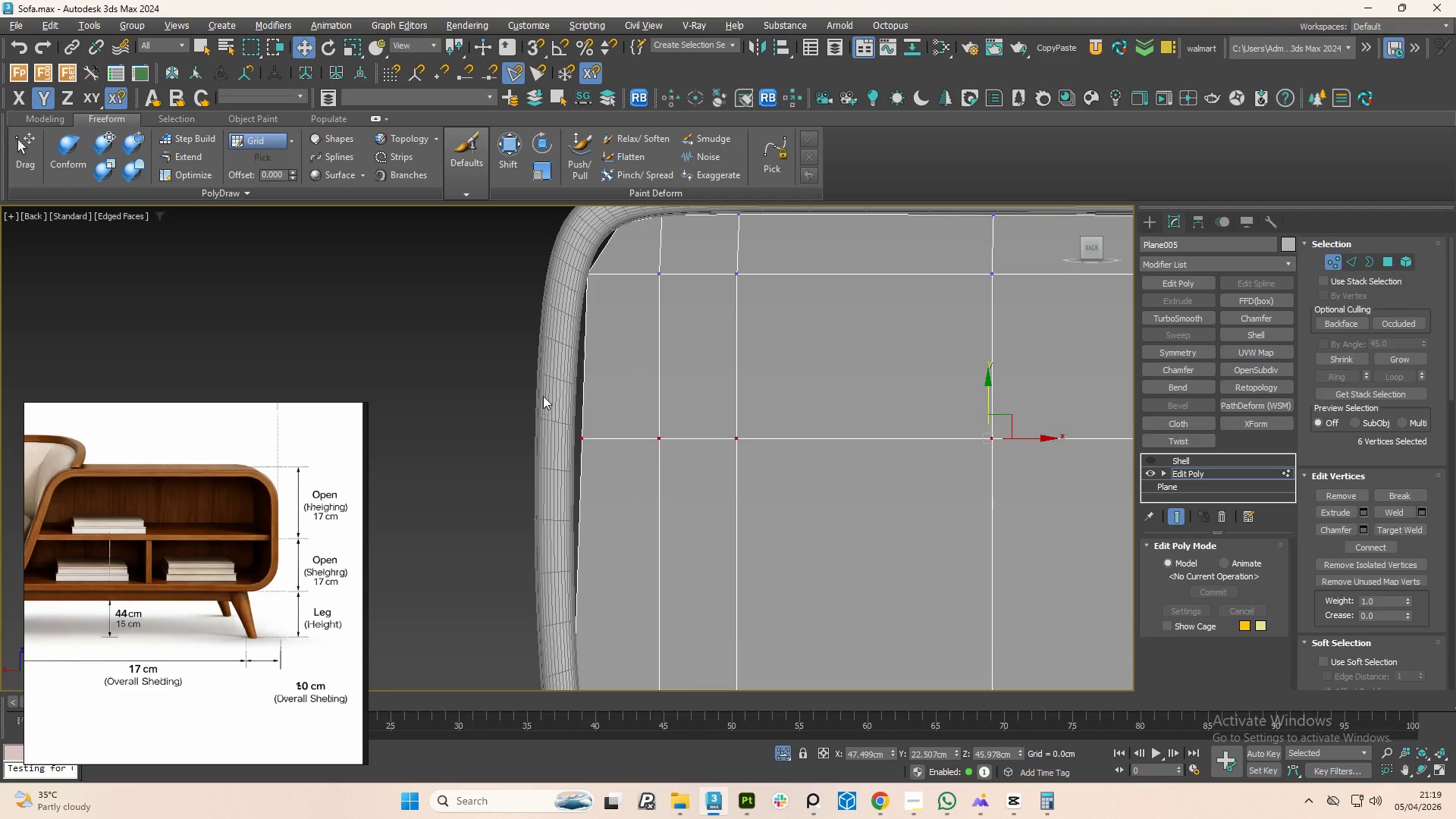 
scroll: coordinate [604, 451], scroll_direction: up, amount: 1.0
 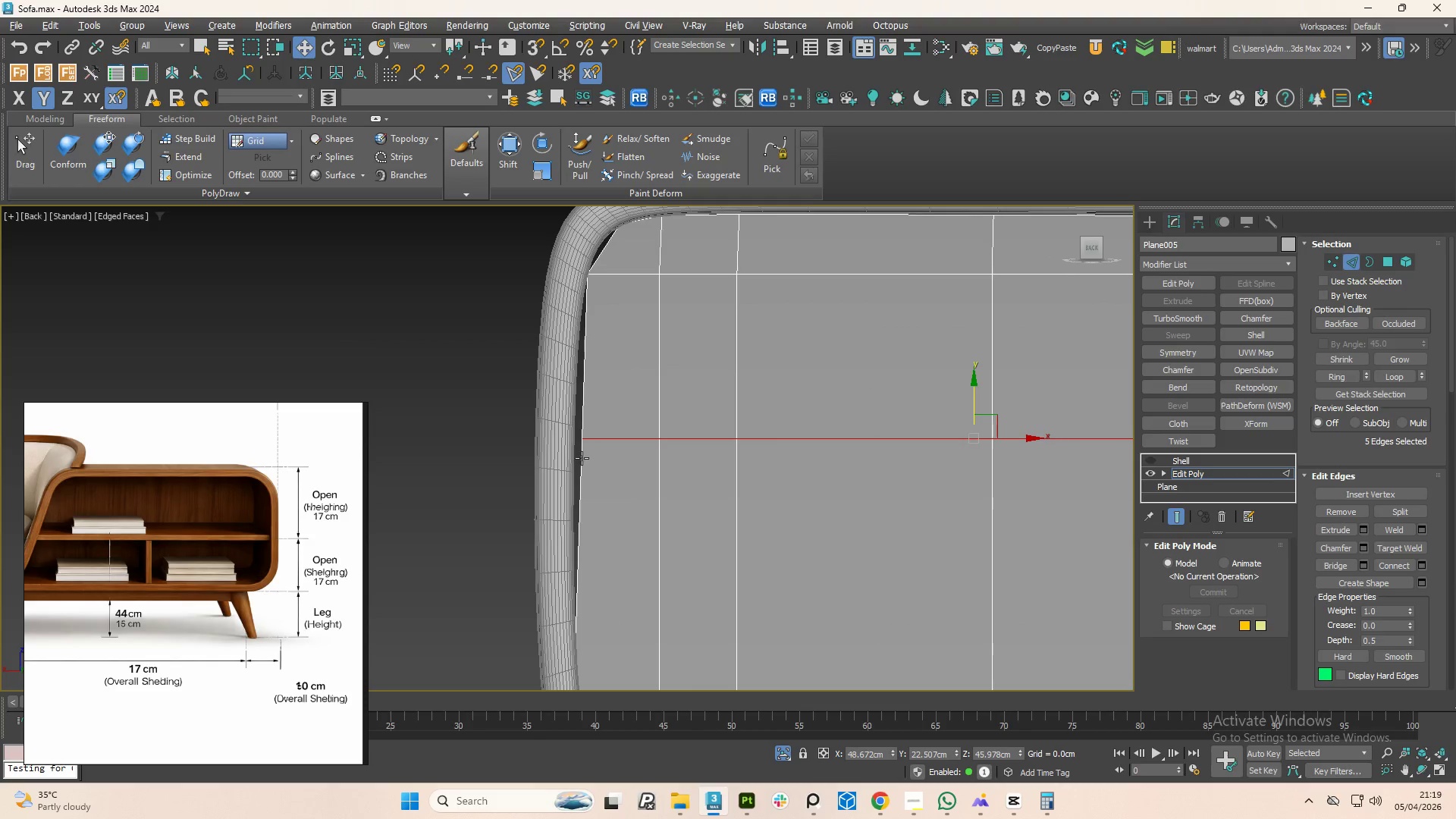 
left_click_drag(start_coordinate=[543, 396], to_coordinate=[609, 456])
 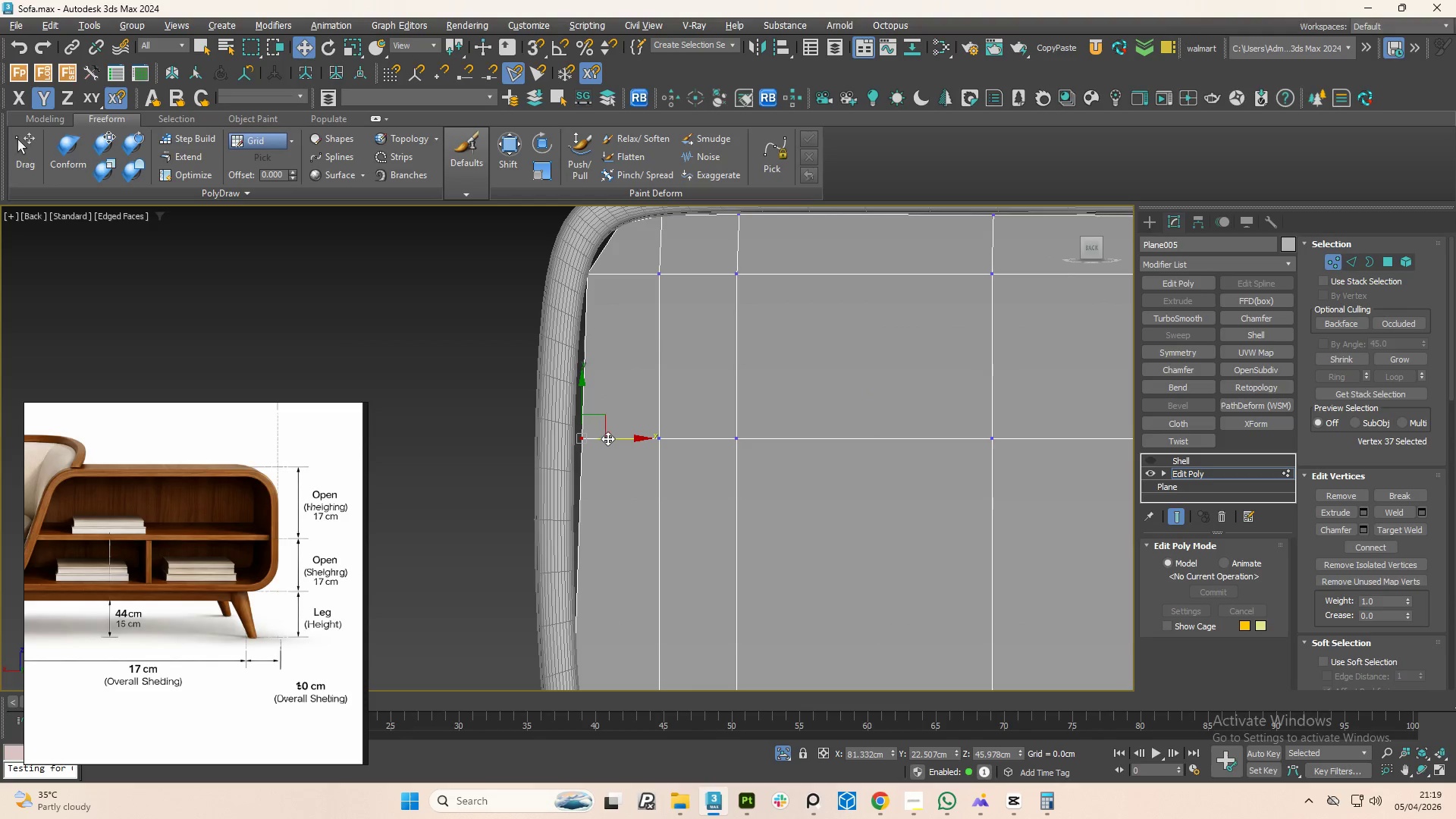 
left_click_drag(start_coordinate=[607, 438], to_coordinate=[600, 435])
 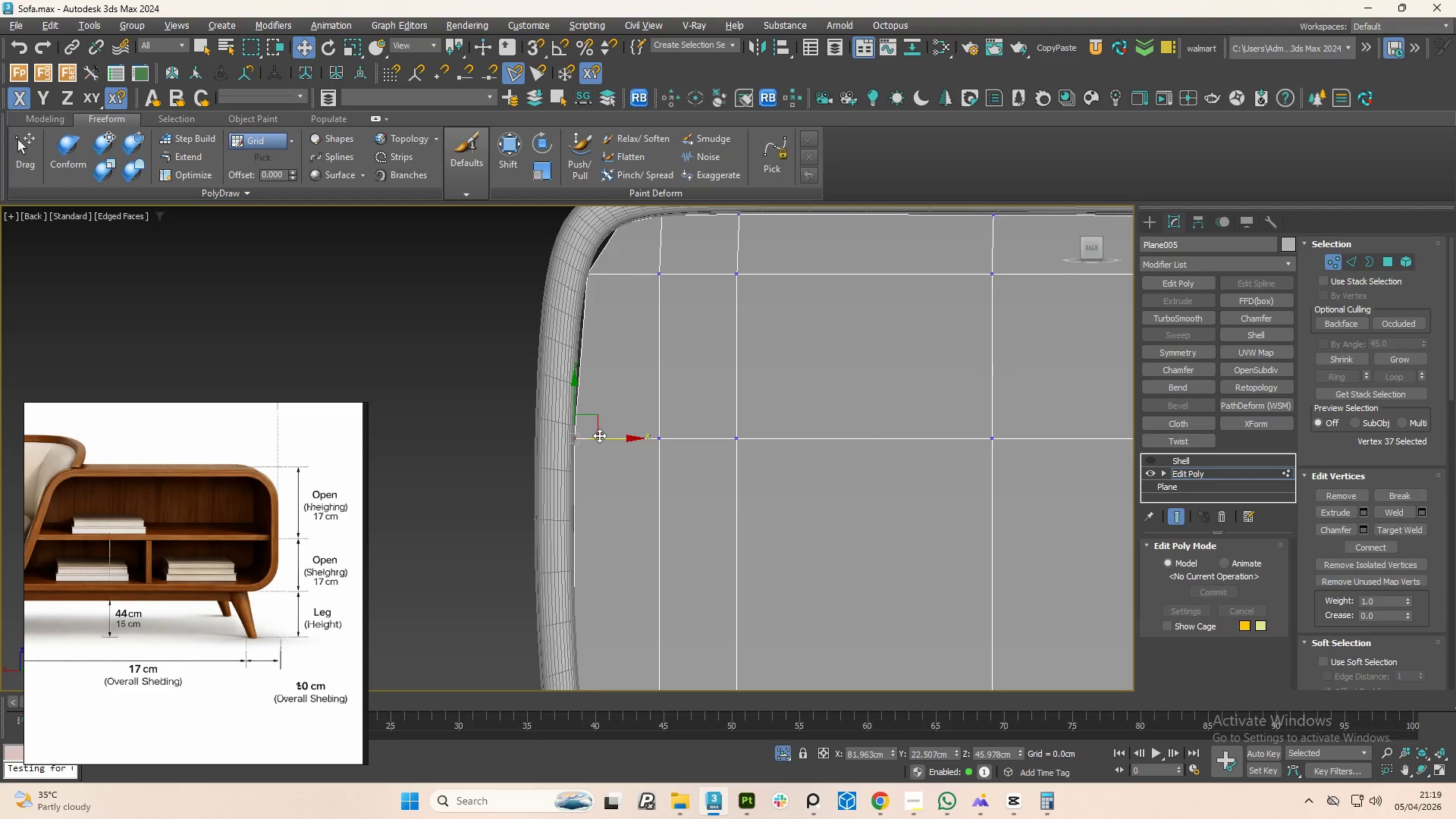 
scroll: coordinate [595, 435], scroll_direction: down, amount: 2.0
 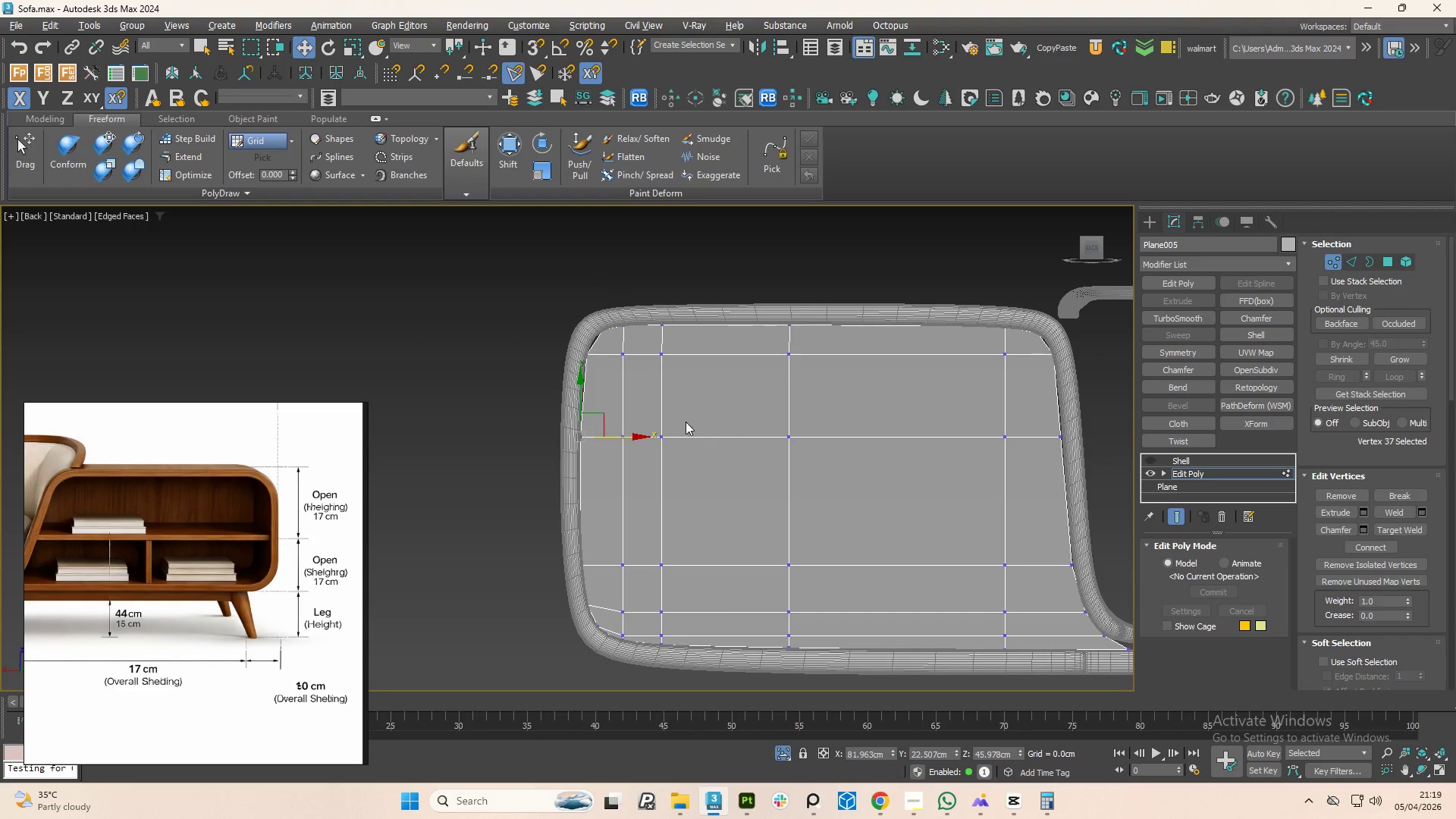 
key(Alt+1)
 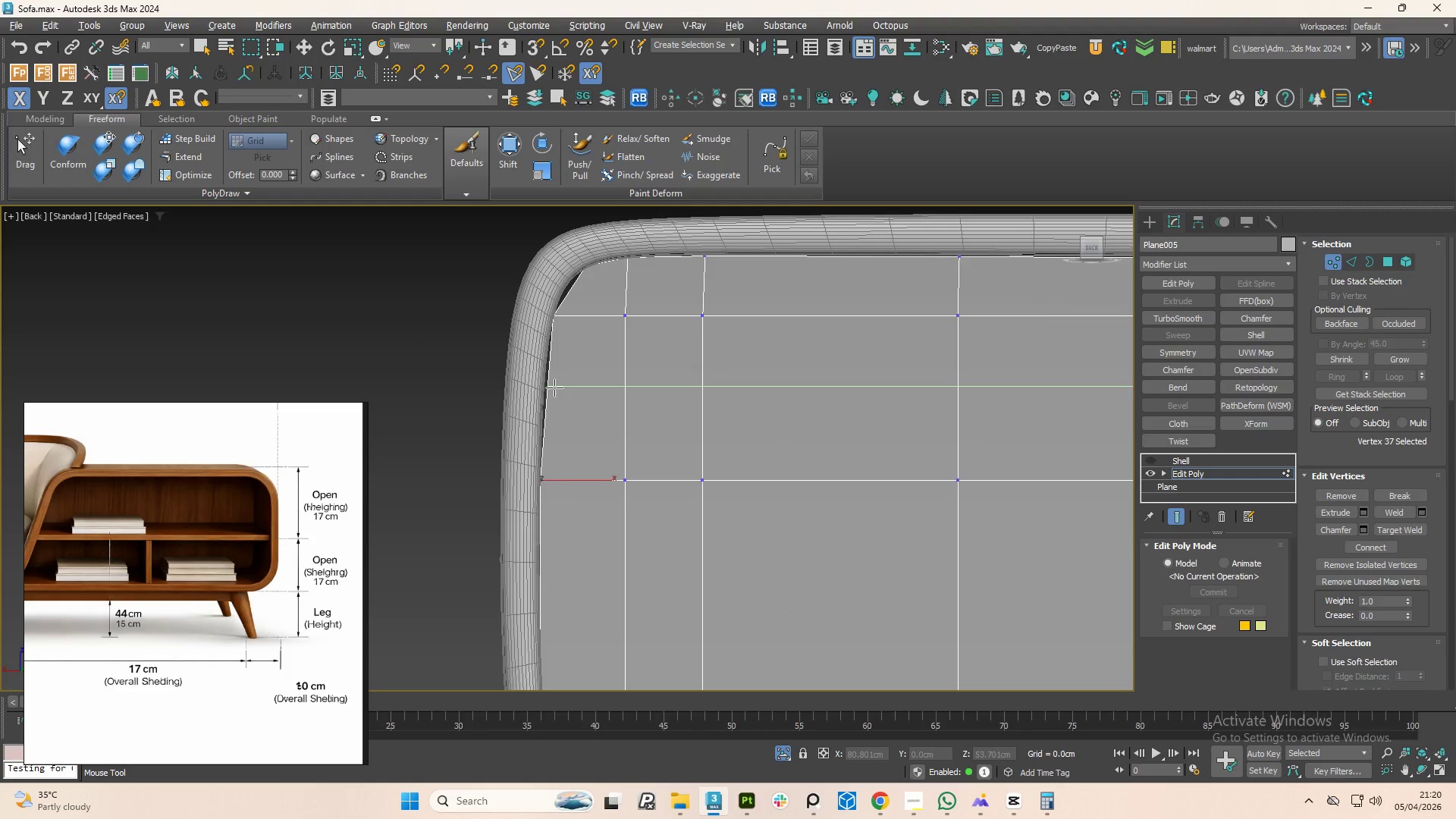 
scroll: coordinate [604, 400], scroll_direction: up, amount: 2.0
 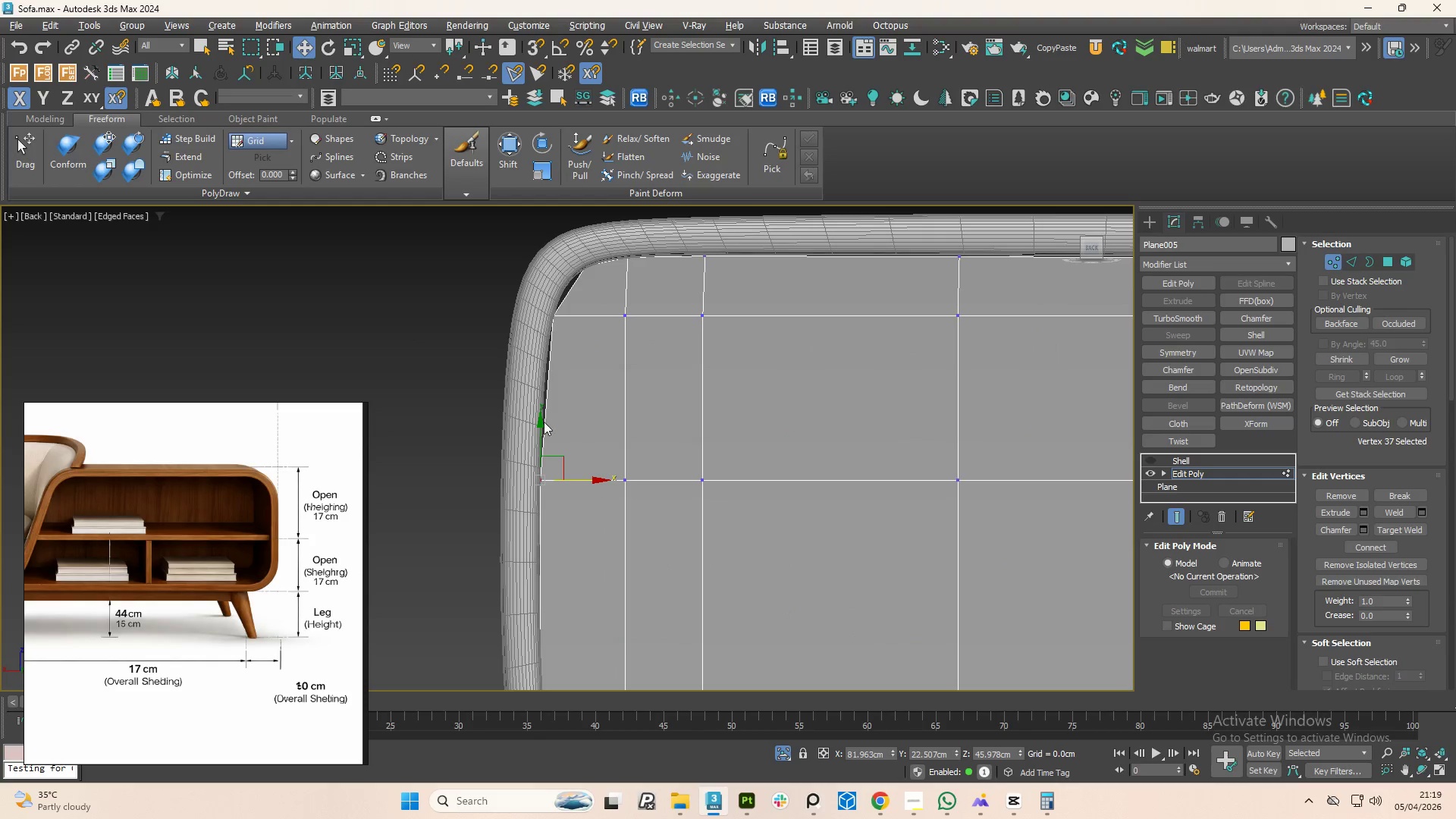 
left_click([554, 388])
 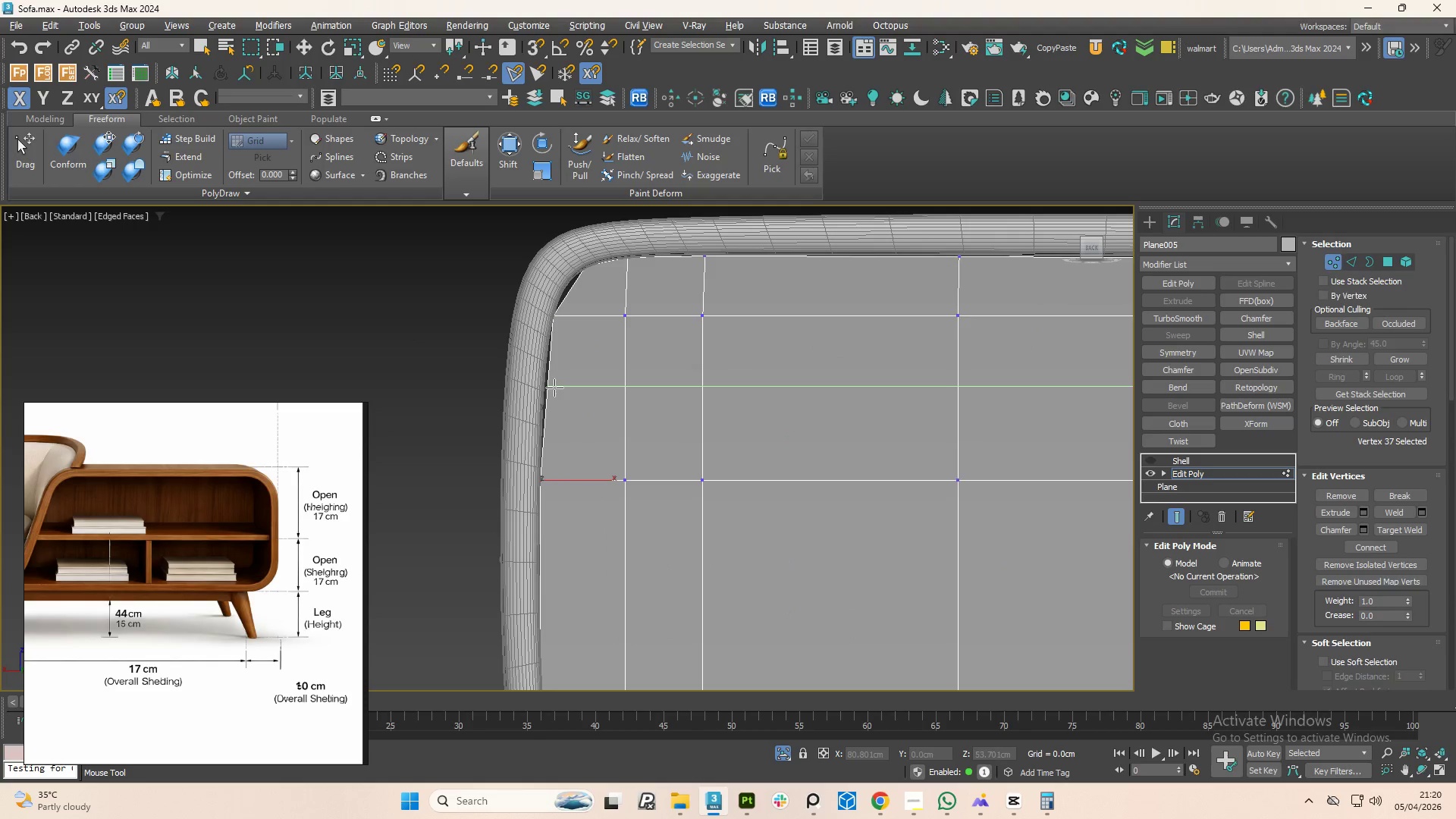 
right_click([554, 388])
 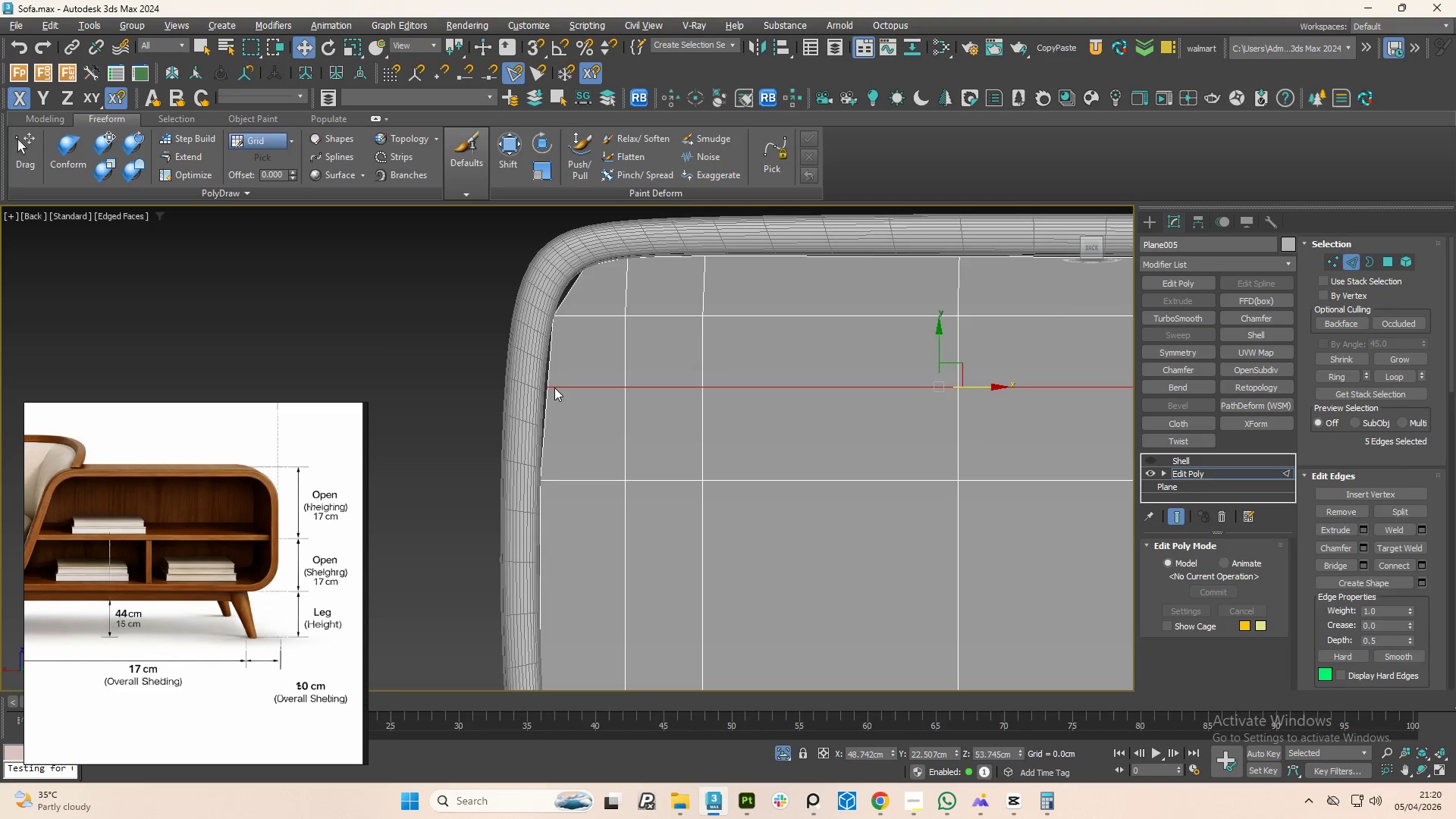 
key(1)
 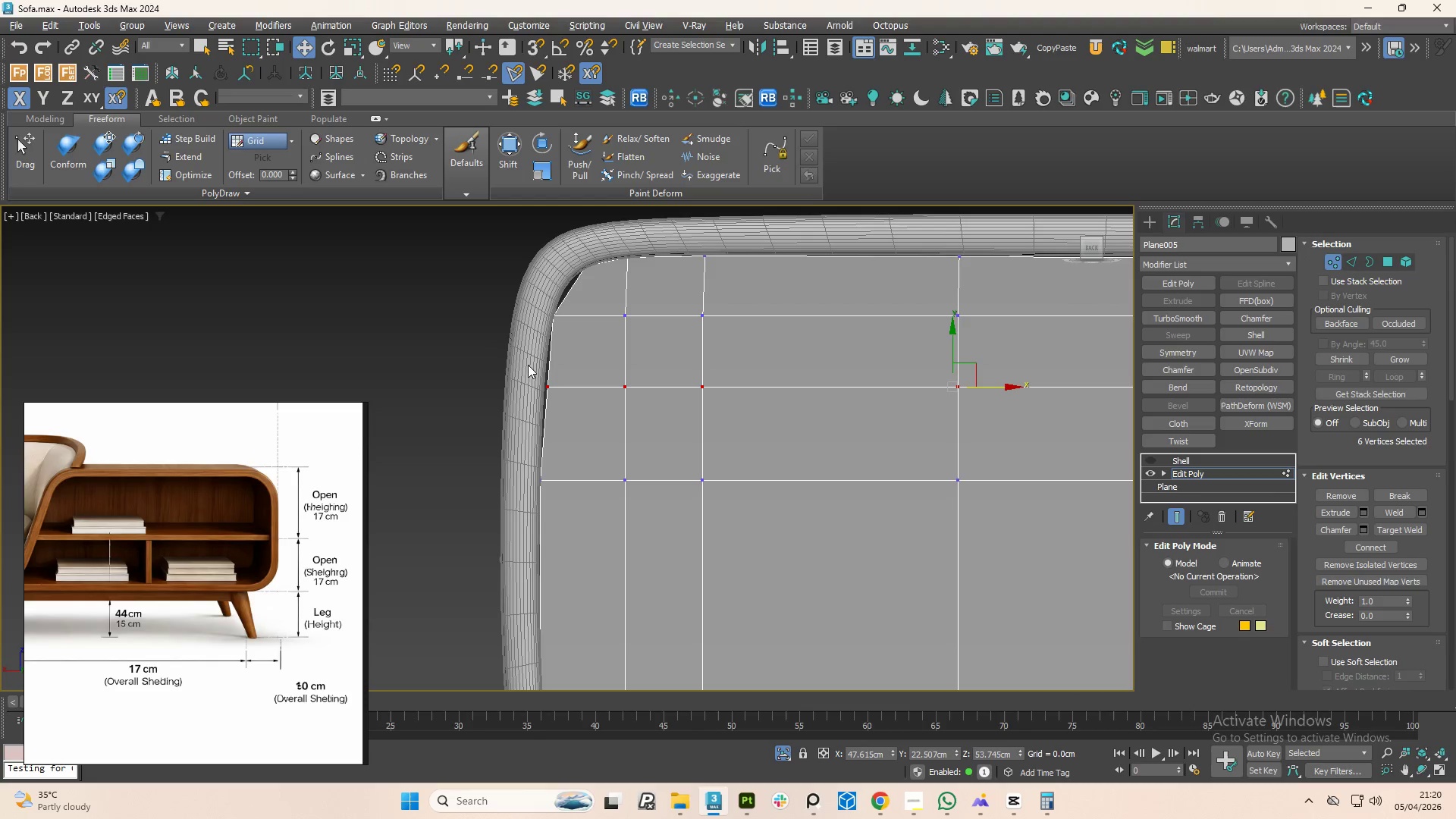 
left_click_drag(start_coordinate=[521, 363], to_coordinate=[566, 421])
 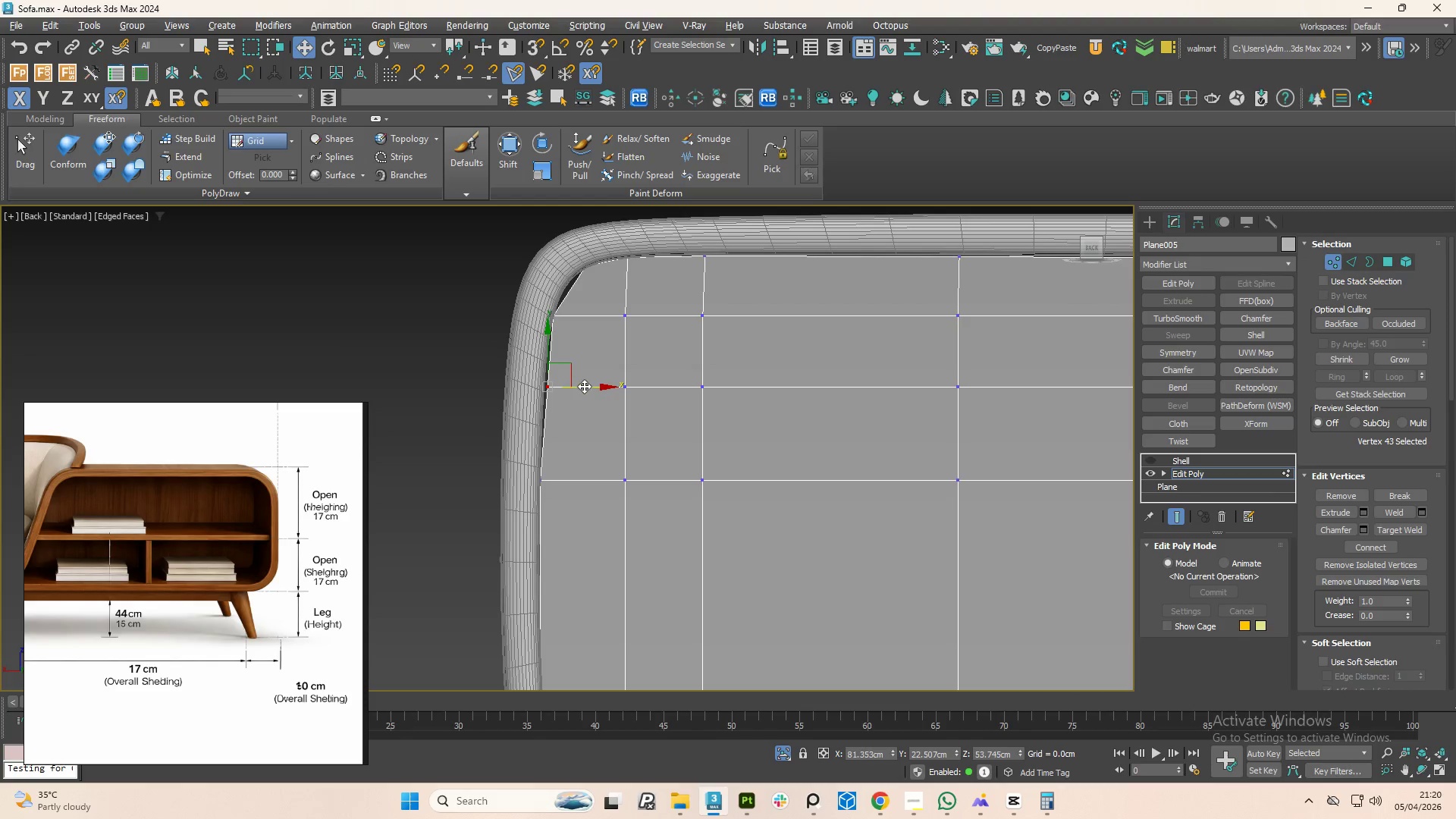 
left_click_drag(start_coordinate=[584, 386], to_coordinate=[580, 386])
 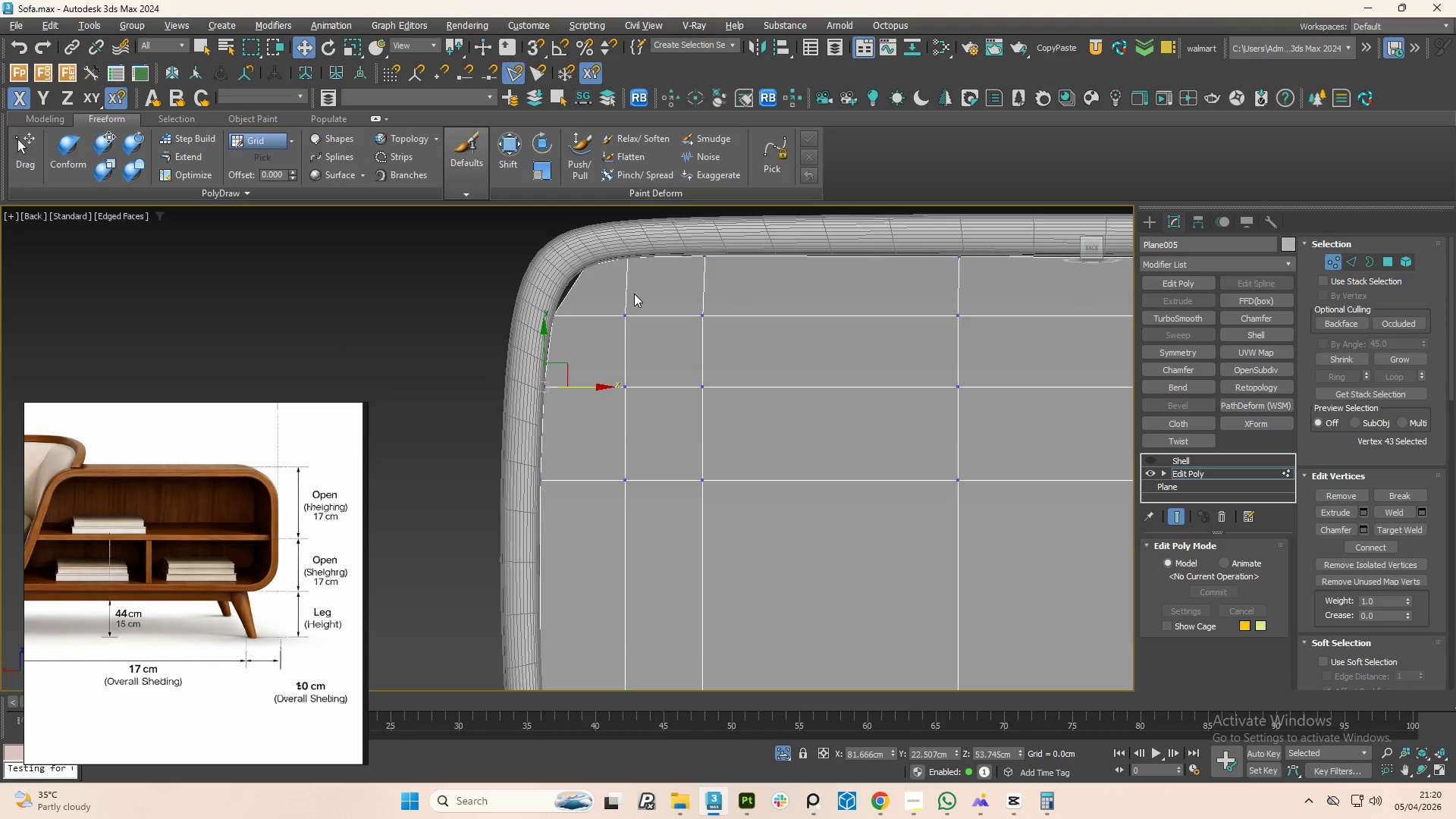 
key(2)
 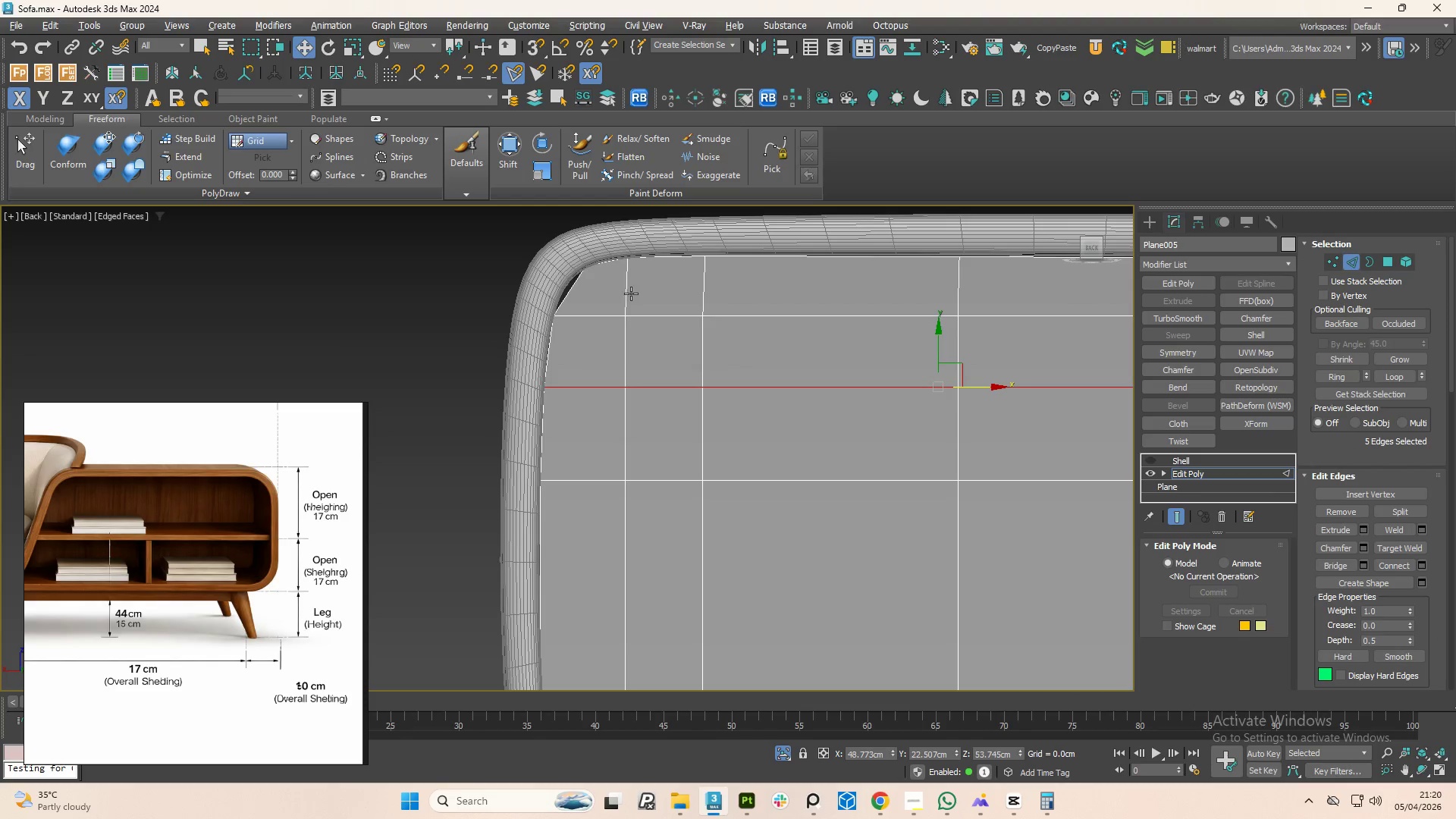 
left_click([629, 293])
 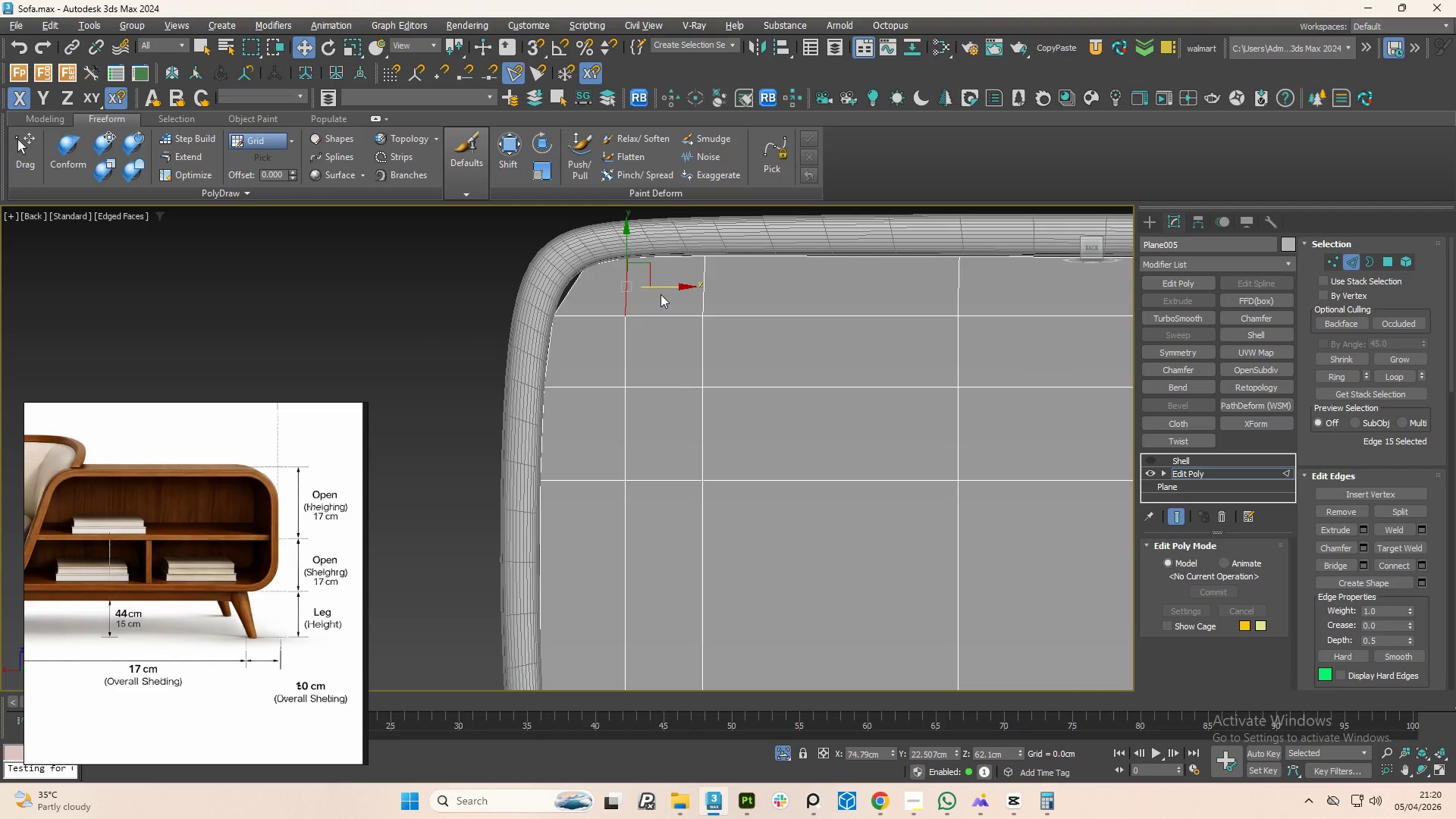 
hold_key(key=ControlLeft, duration=0.97)
left_click([707, 292])
 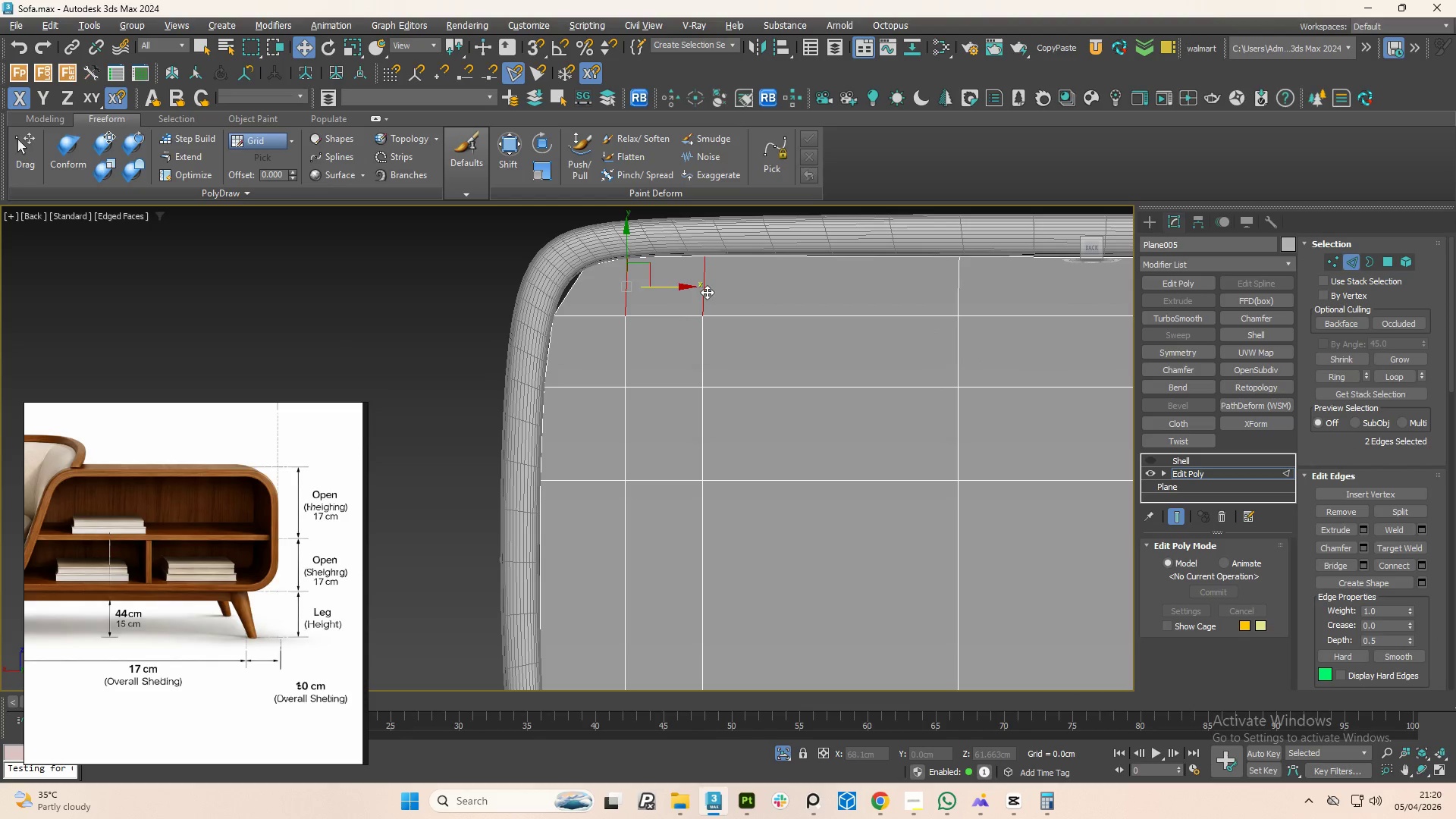 
double_click([707, 292])
 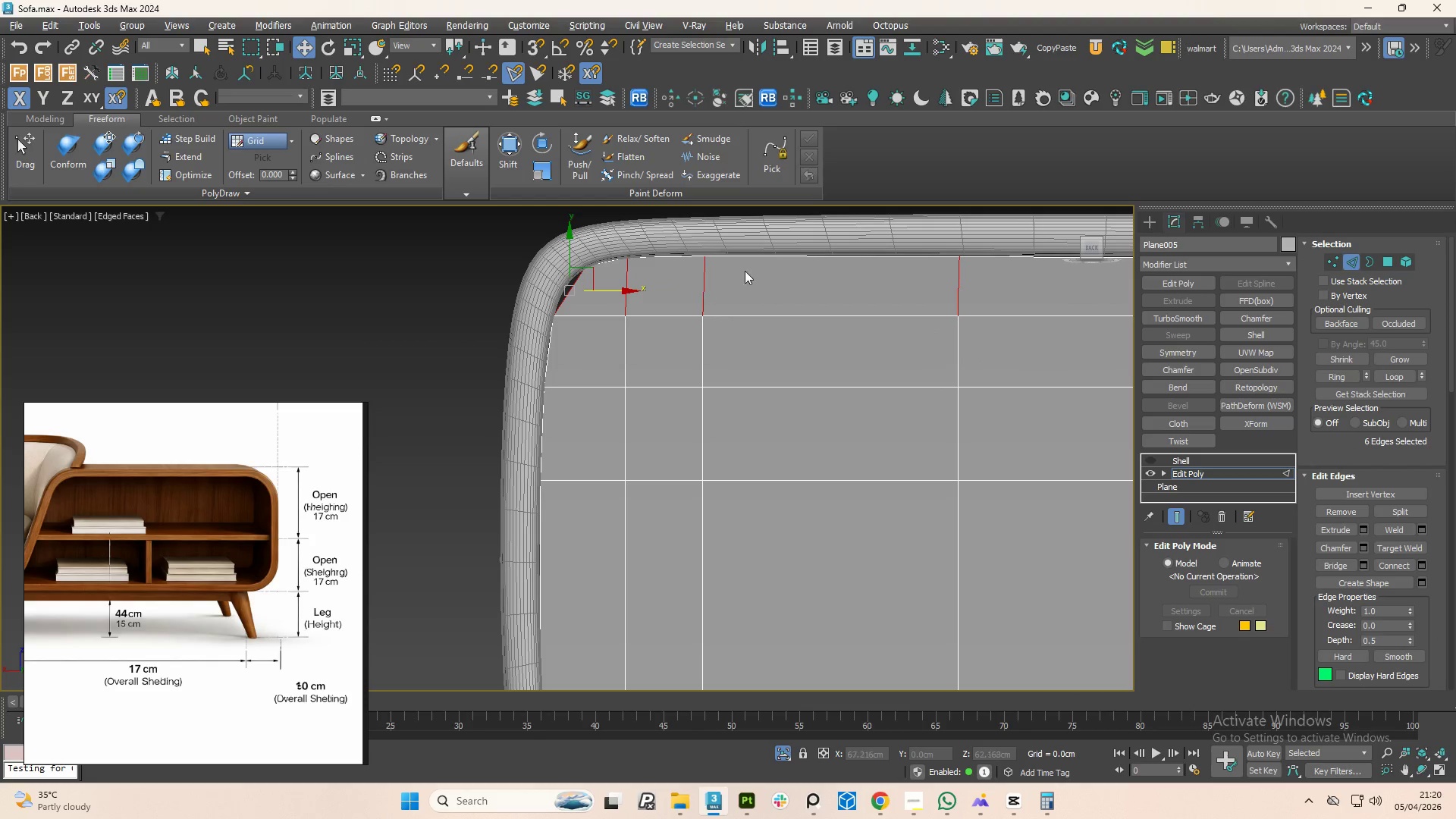 
left_click([19, 115])
 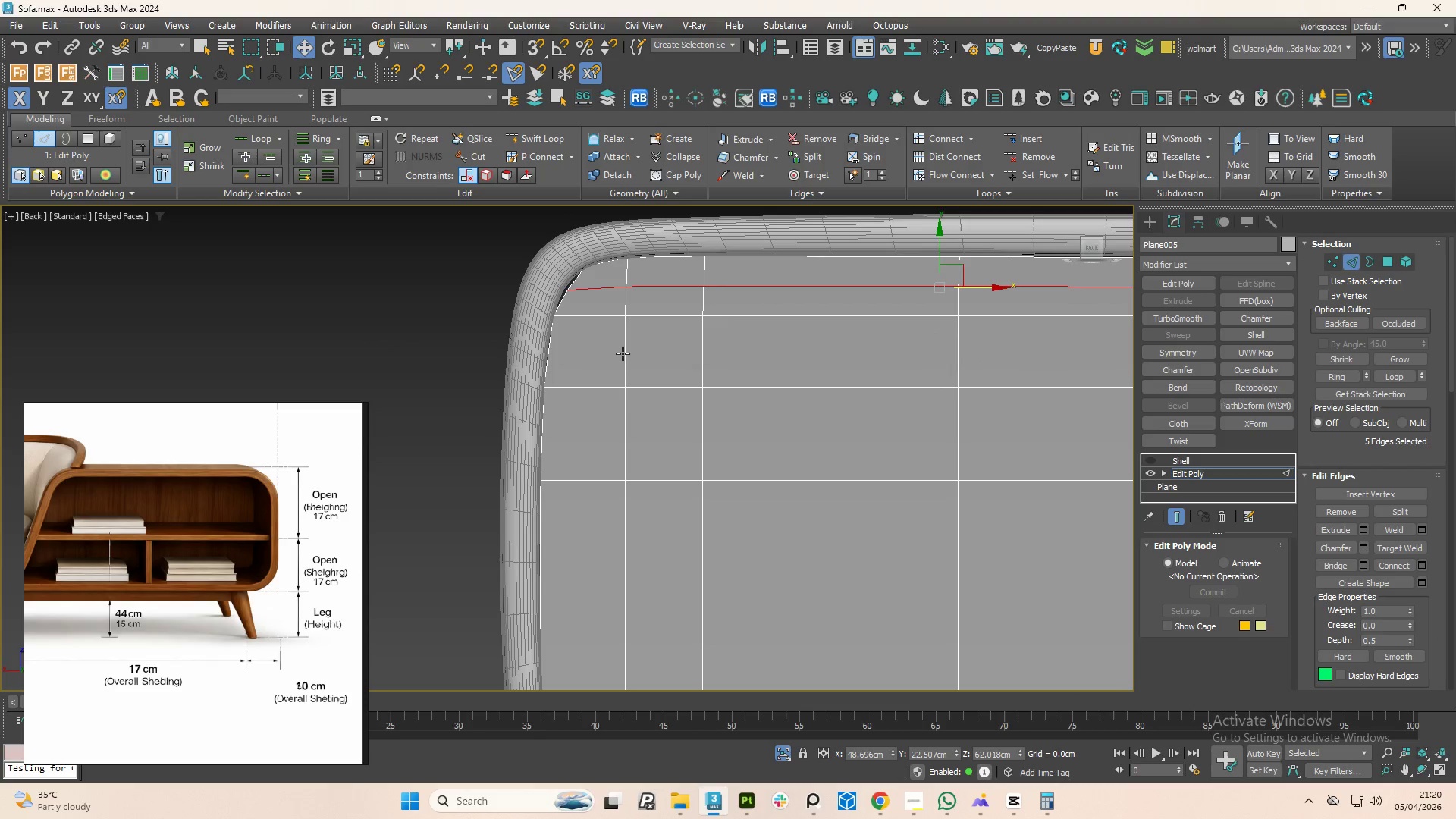 
key(1)
 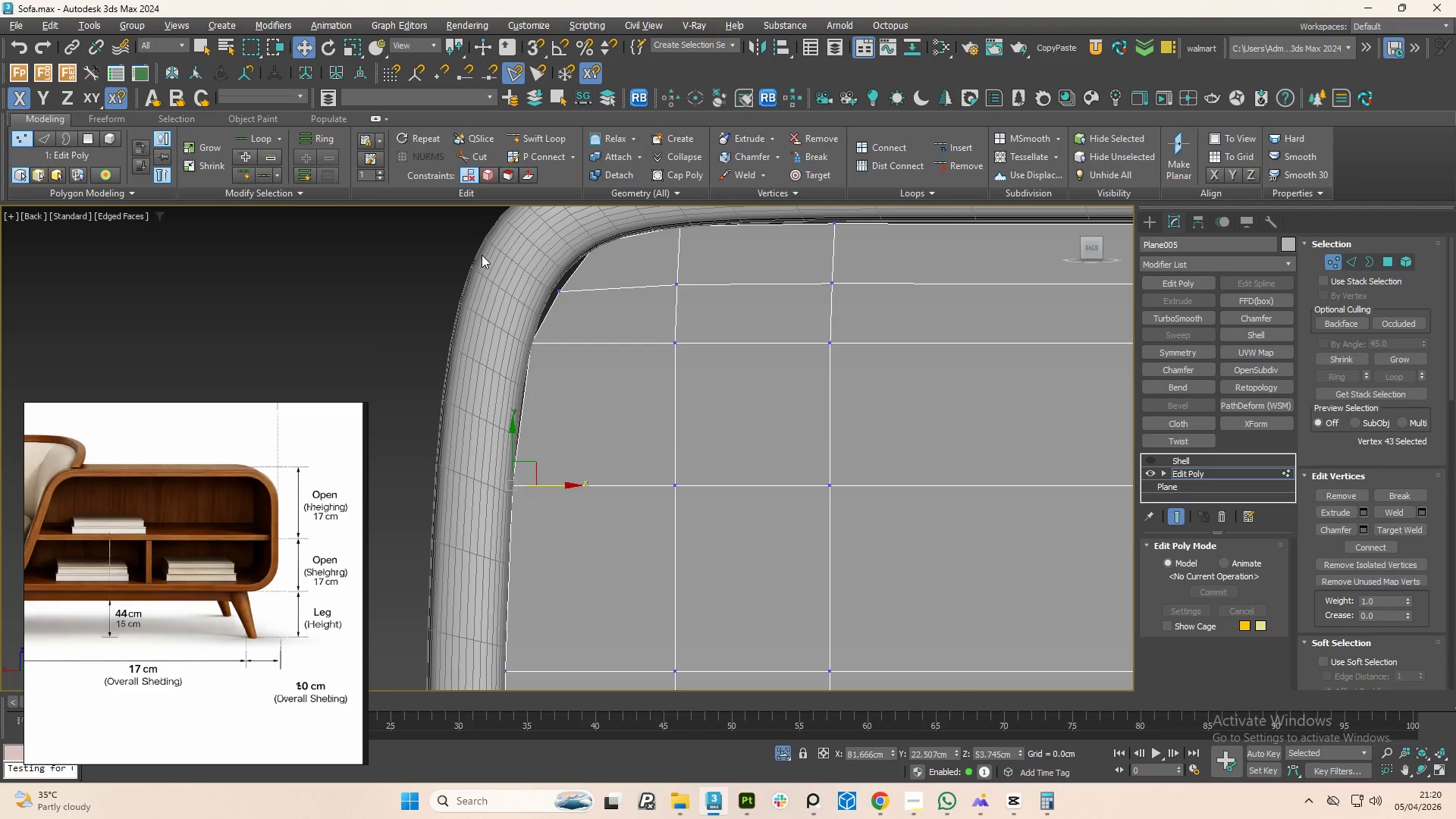 
left_click_drag(start_coordinate=[491, 259], to_coordinate=[580, 300])
 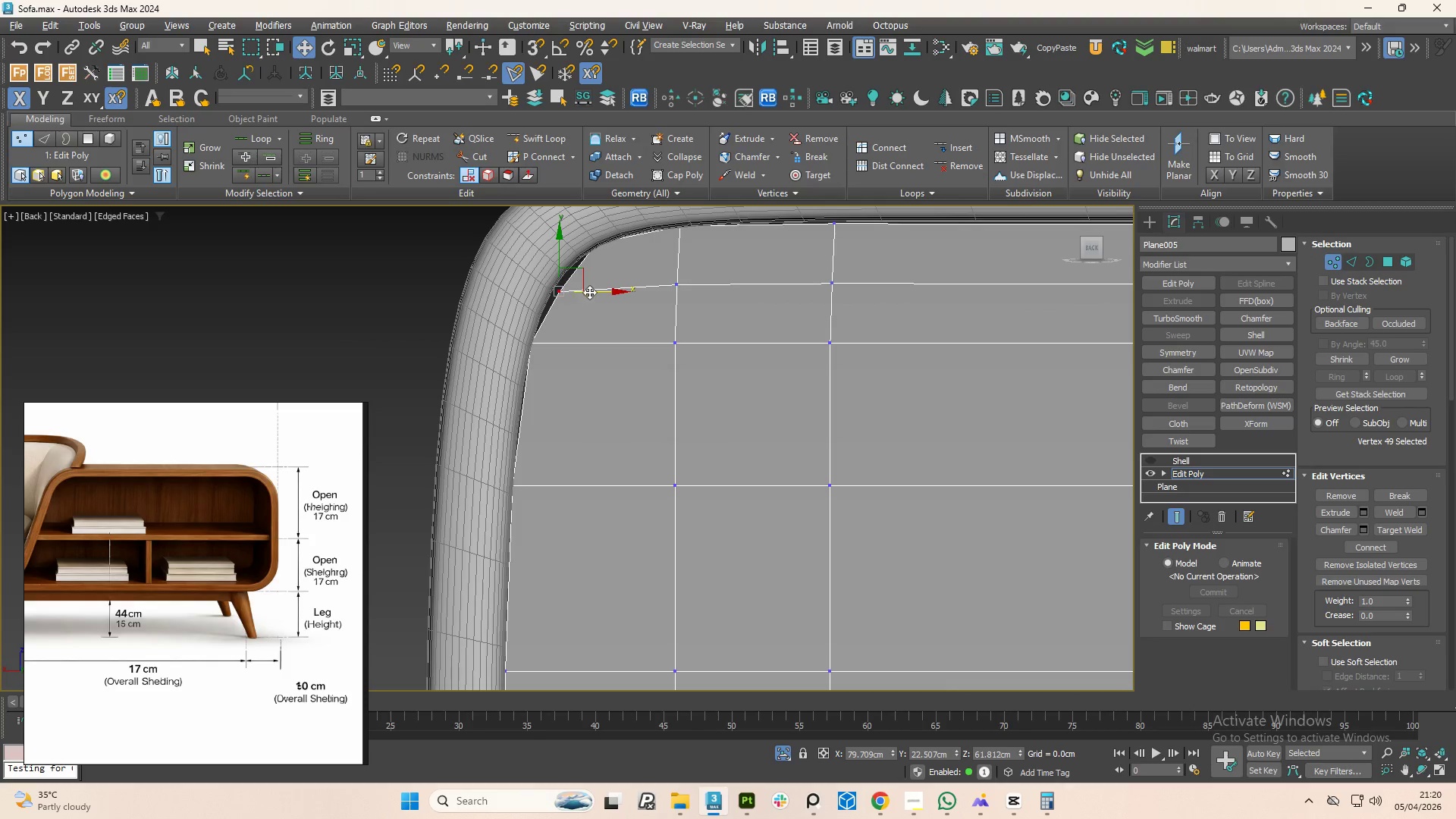 
scroll: coordinate [568, 290], scroll_direction: up, amount: 2.0
 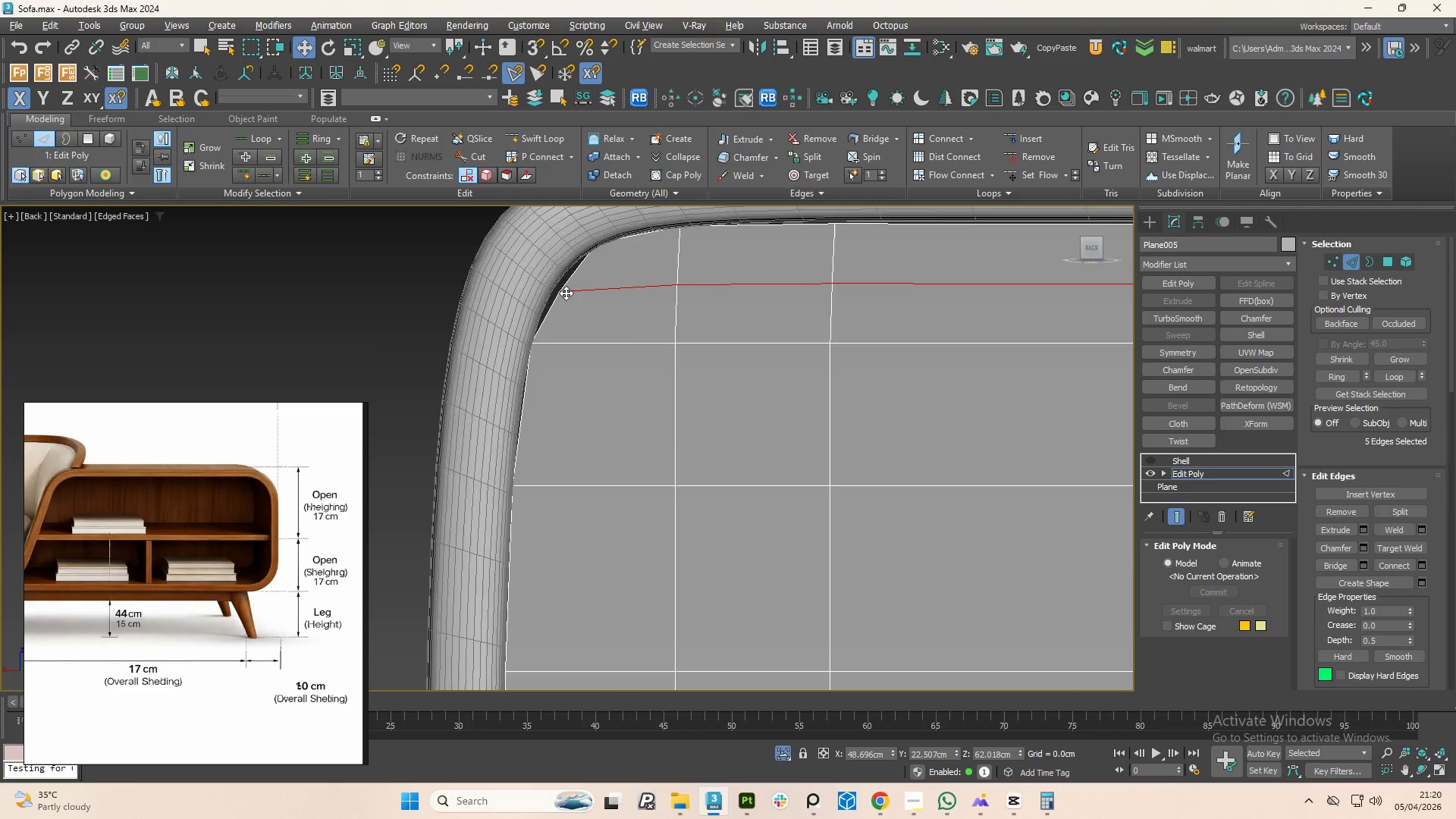 
left_click_drag(start_coordinate=[589, 292], to_coordinate=[580, 292])
 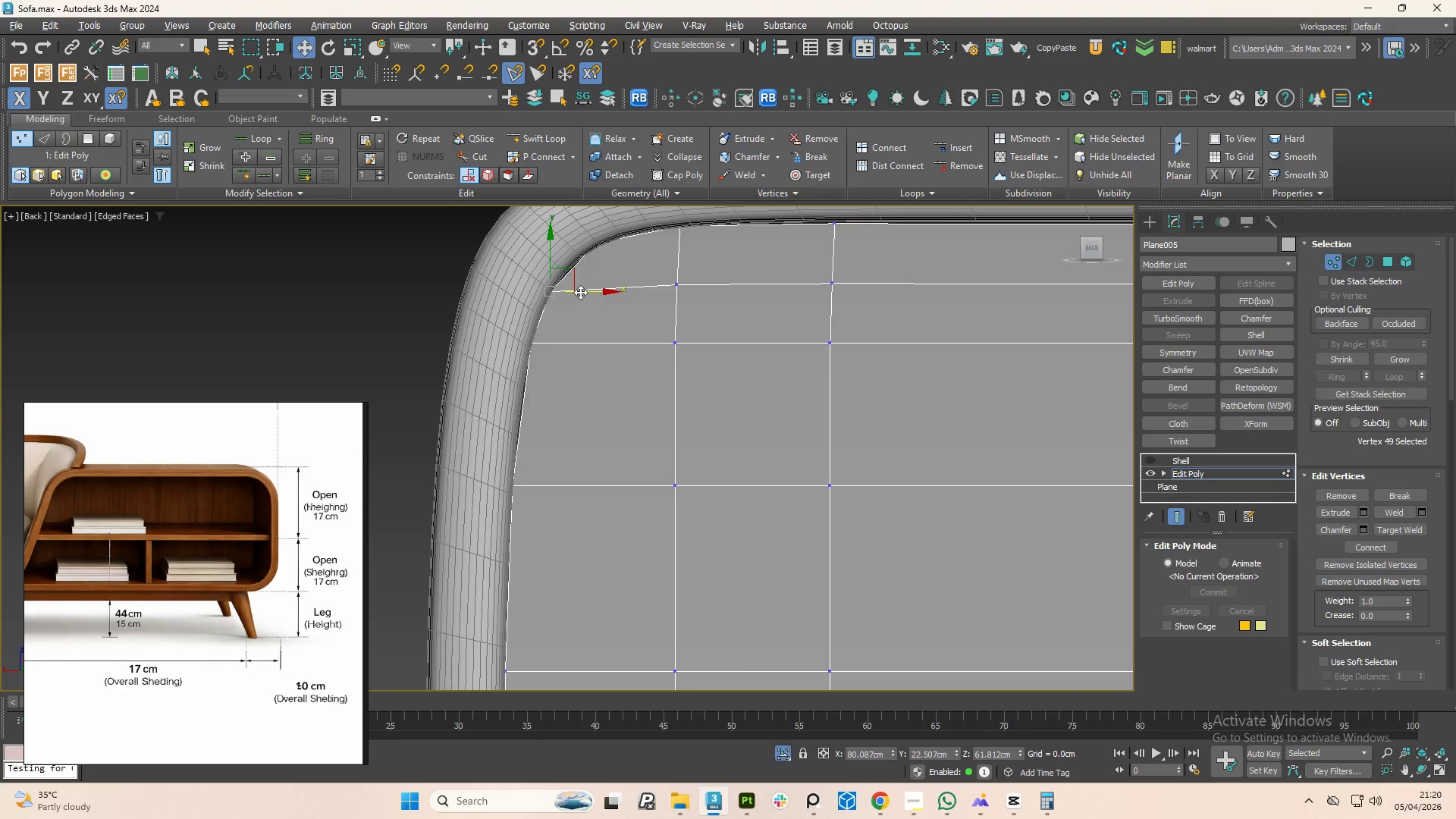 
key(1)
 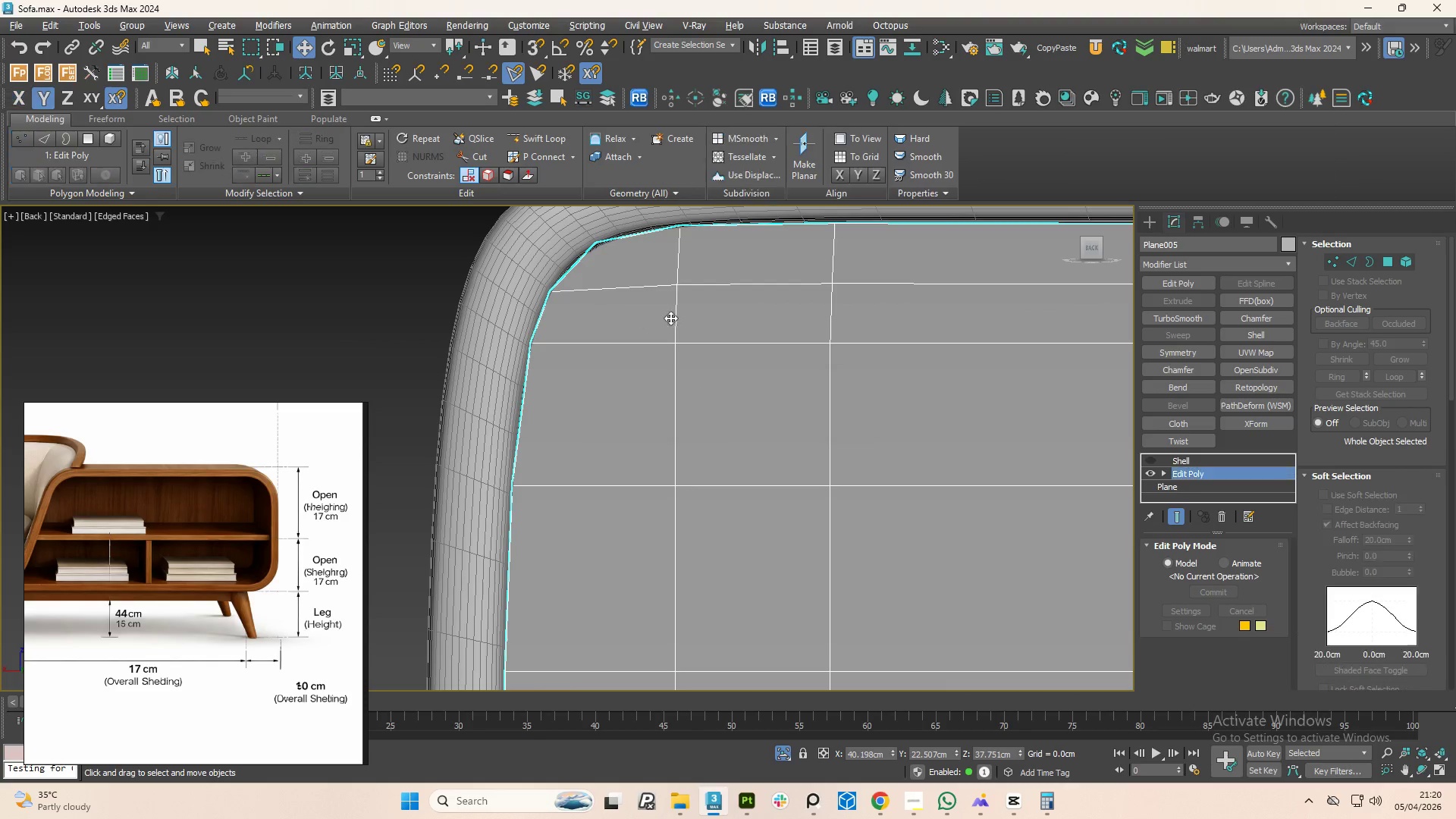 
scroll: coordinate [687, 317], scroll_direction: down, amount: 4.0
 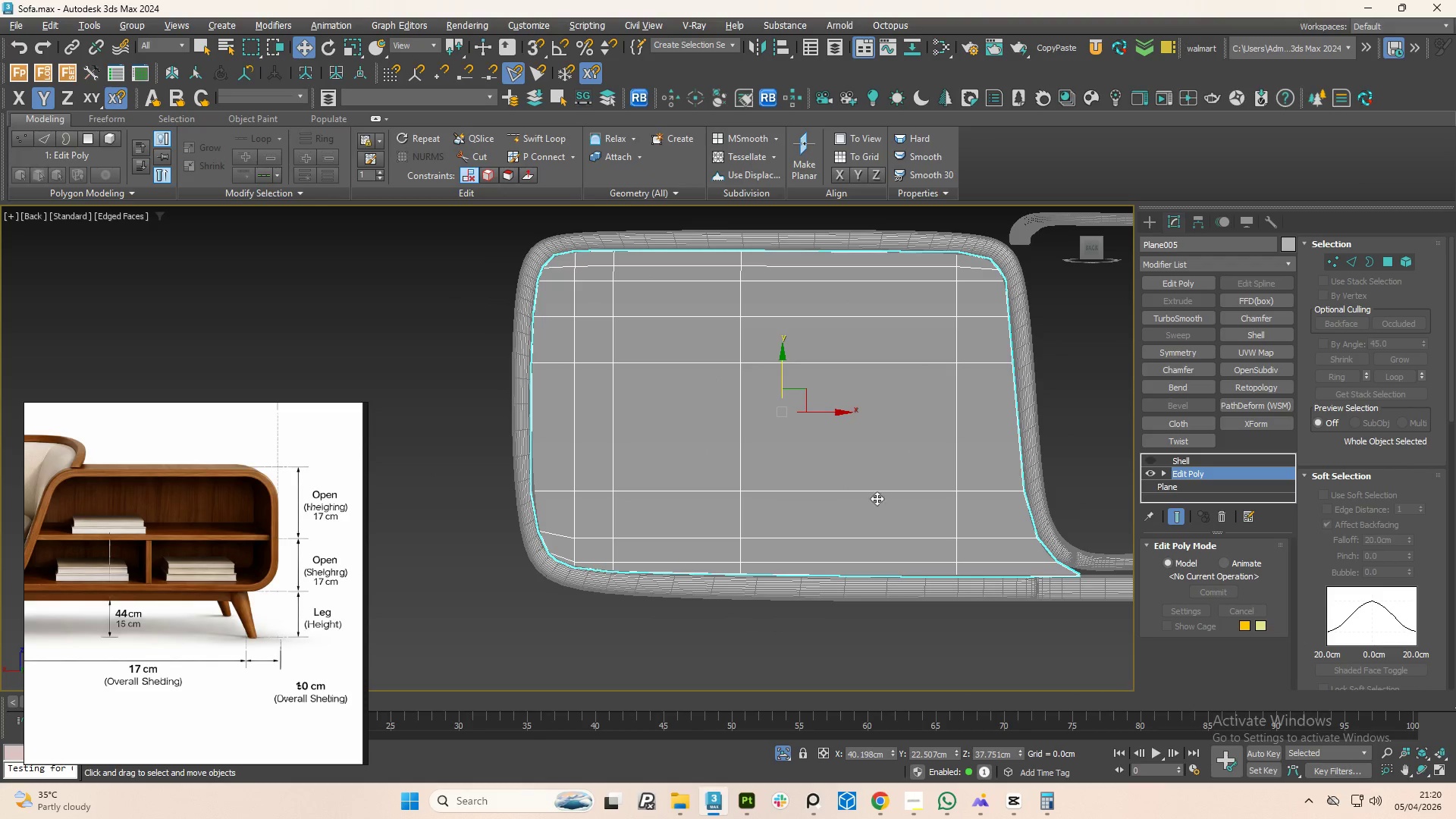 
key(1)
 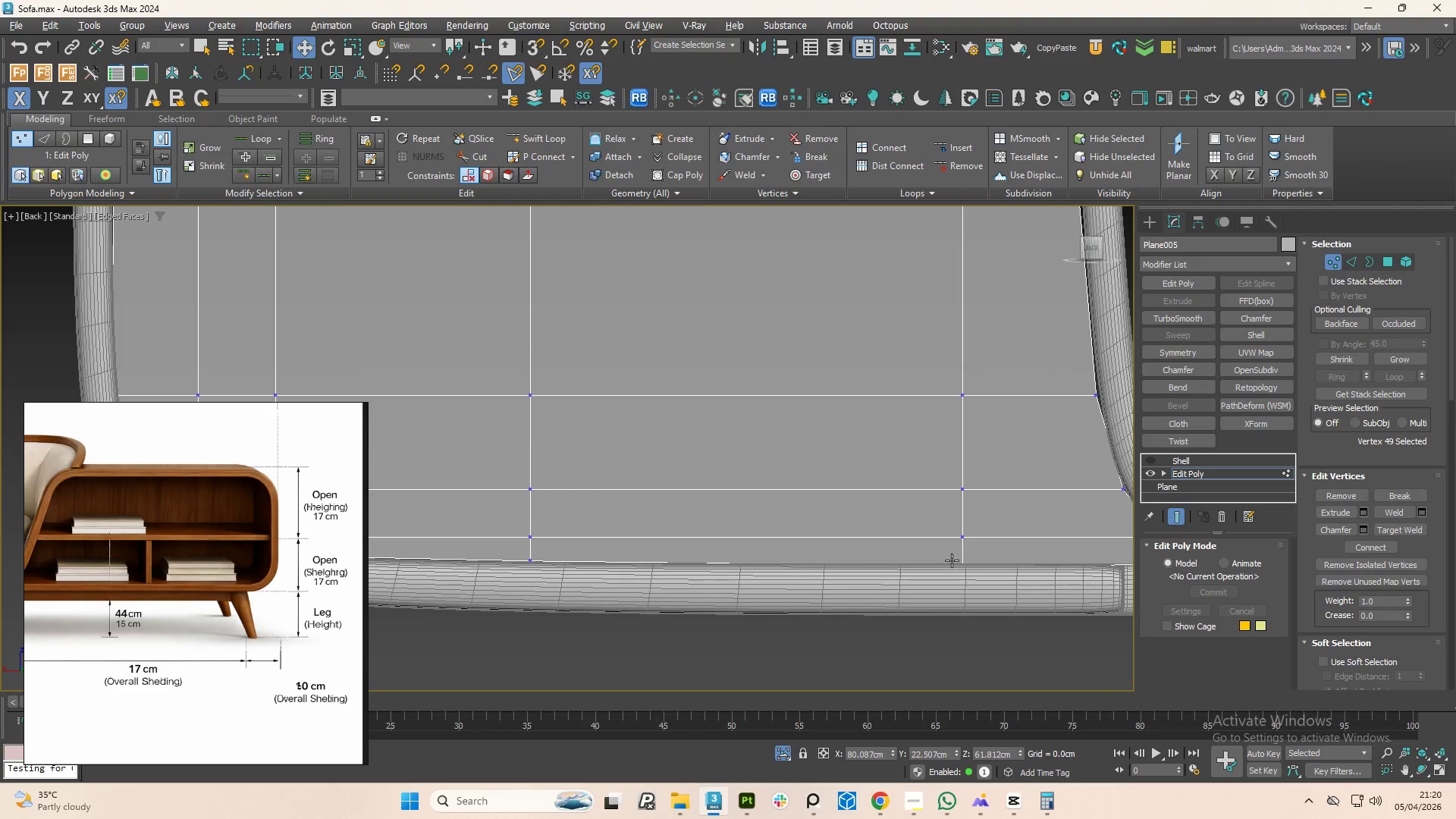 
scroll: coordinate [948, 587], scroll_direction: up, amount: 2.0
 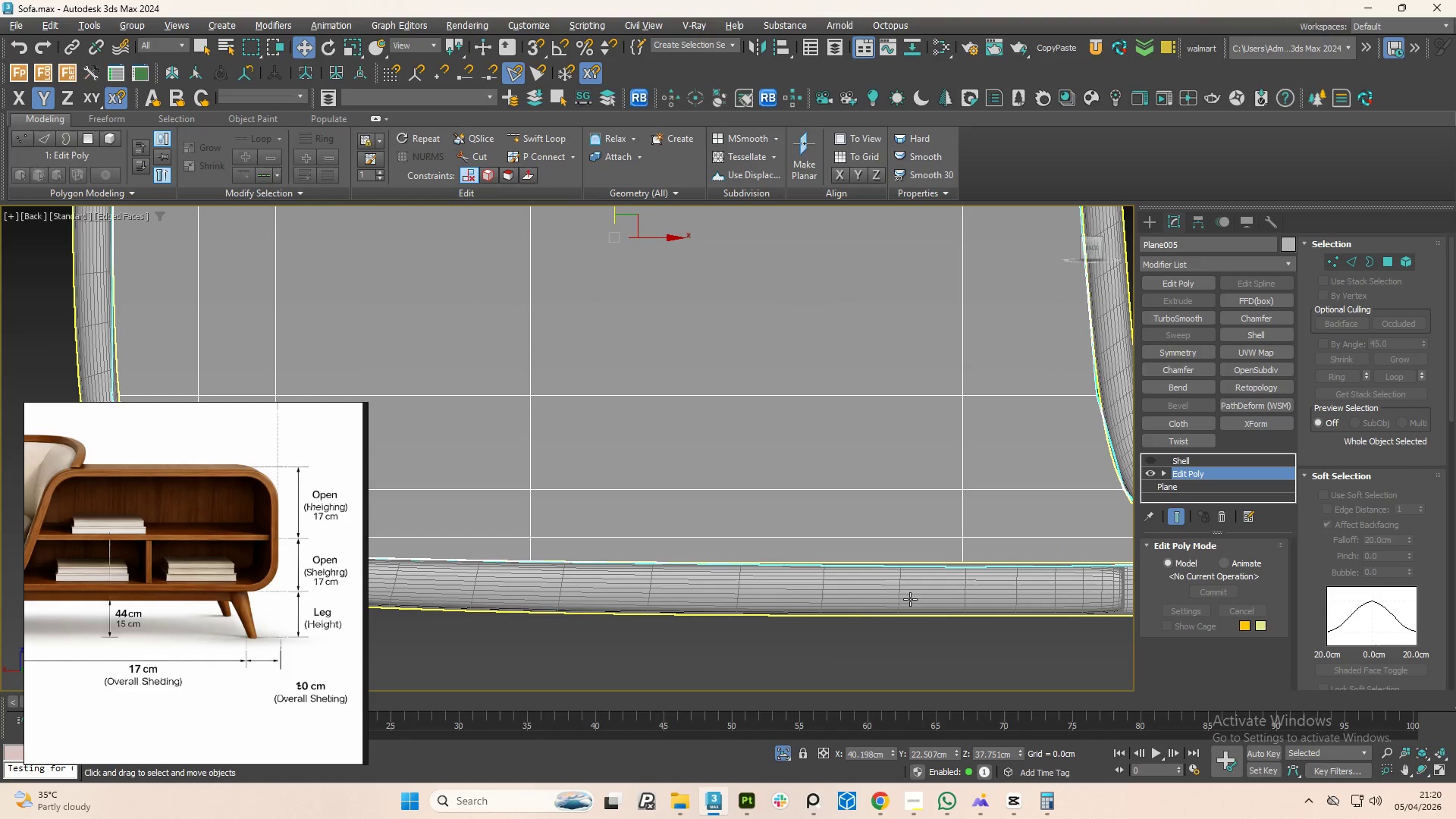 
scroll: coordinate [958, 564], scroll_direction: down, amount: 2.0
 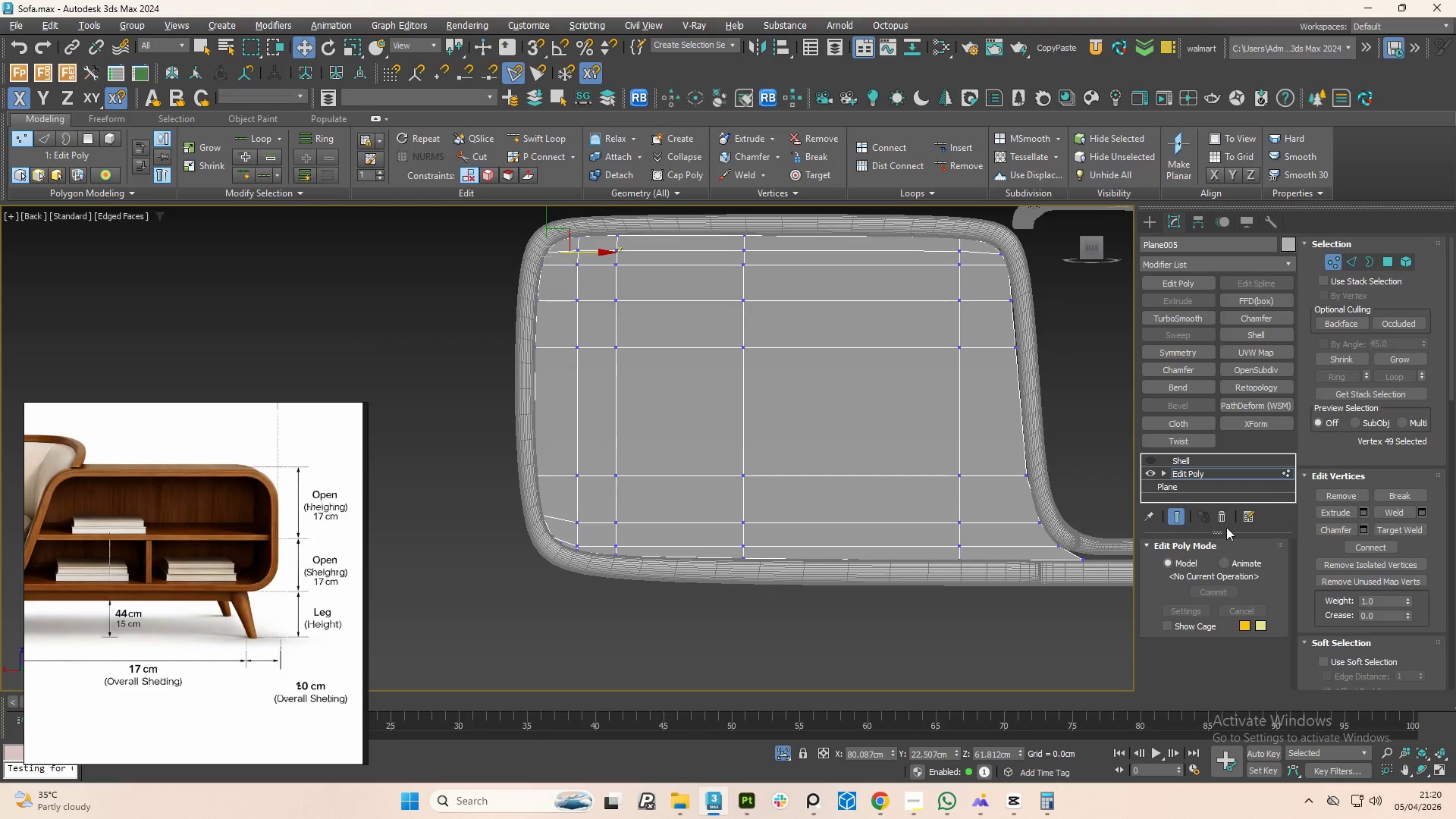 
left_click([1282, 472])
 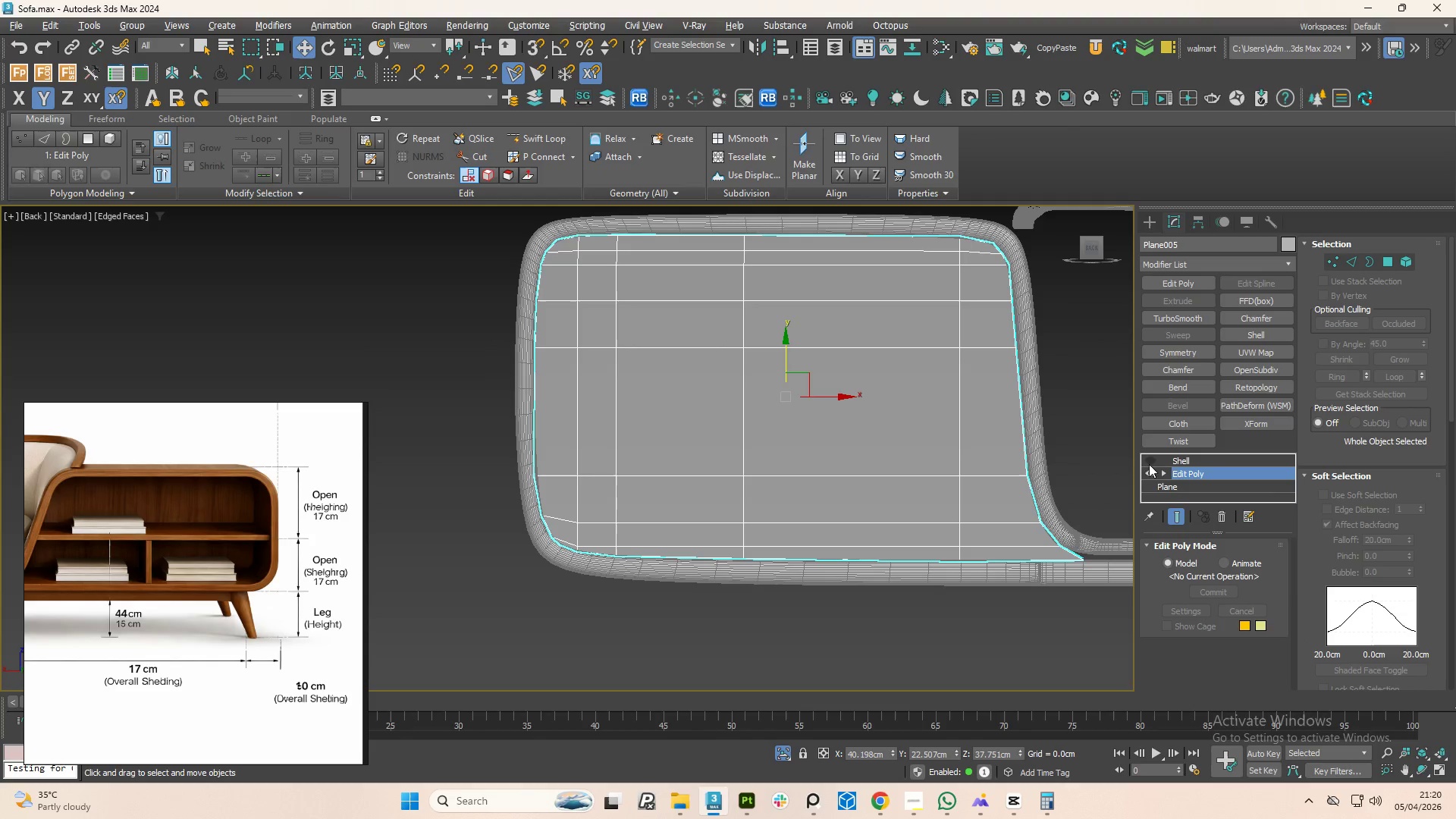 
left_click([1150, 460])
 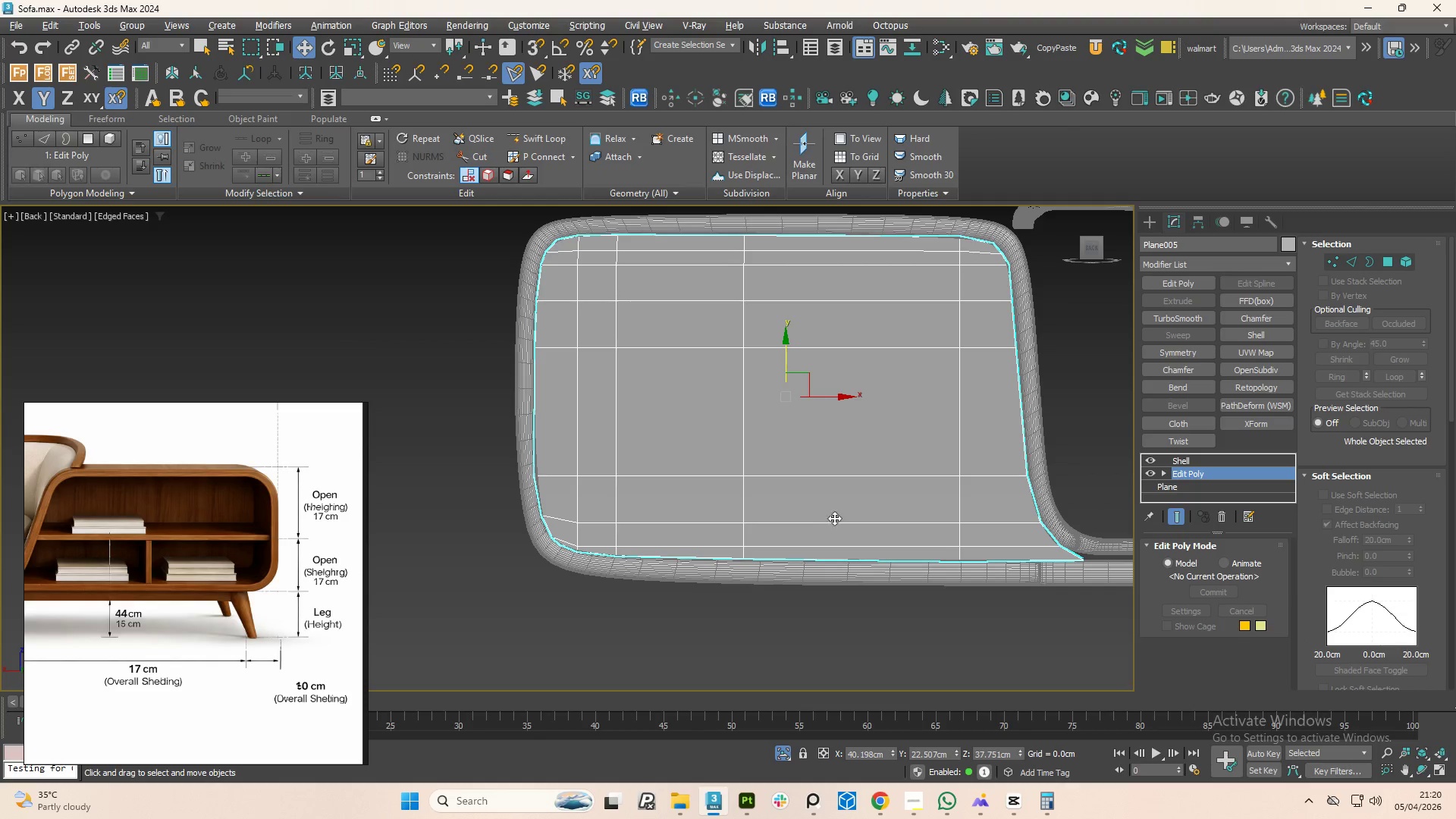 
hold_key(key=AltLeft, duration=0.91)
 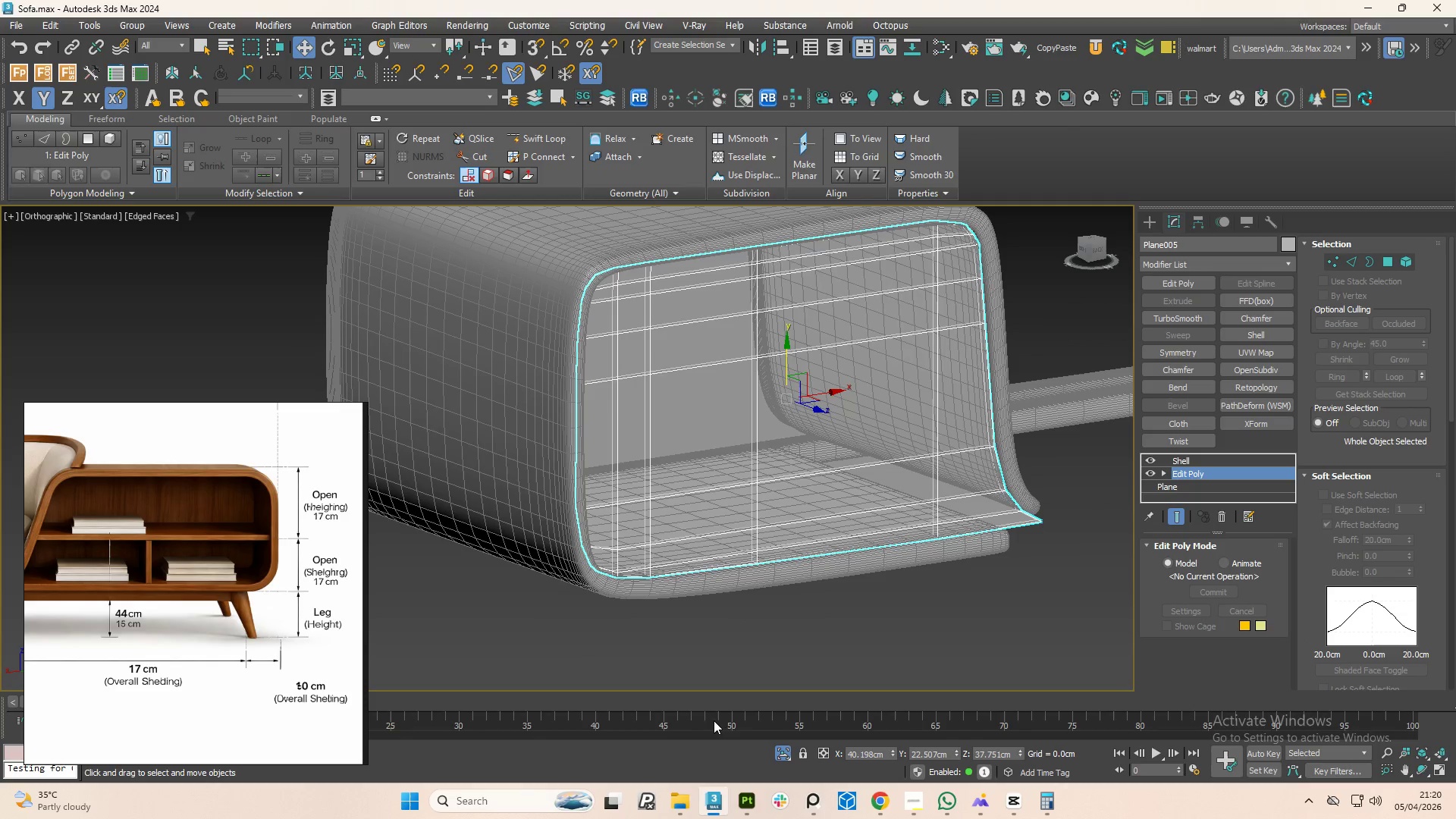 
left_click([785, 749])
 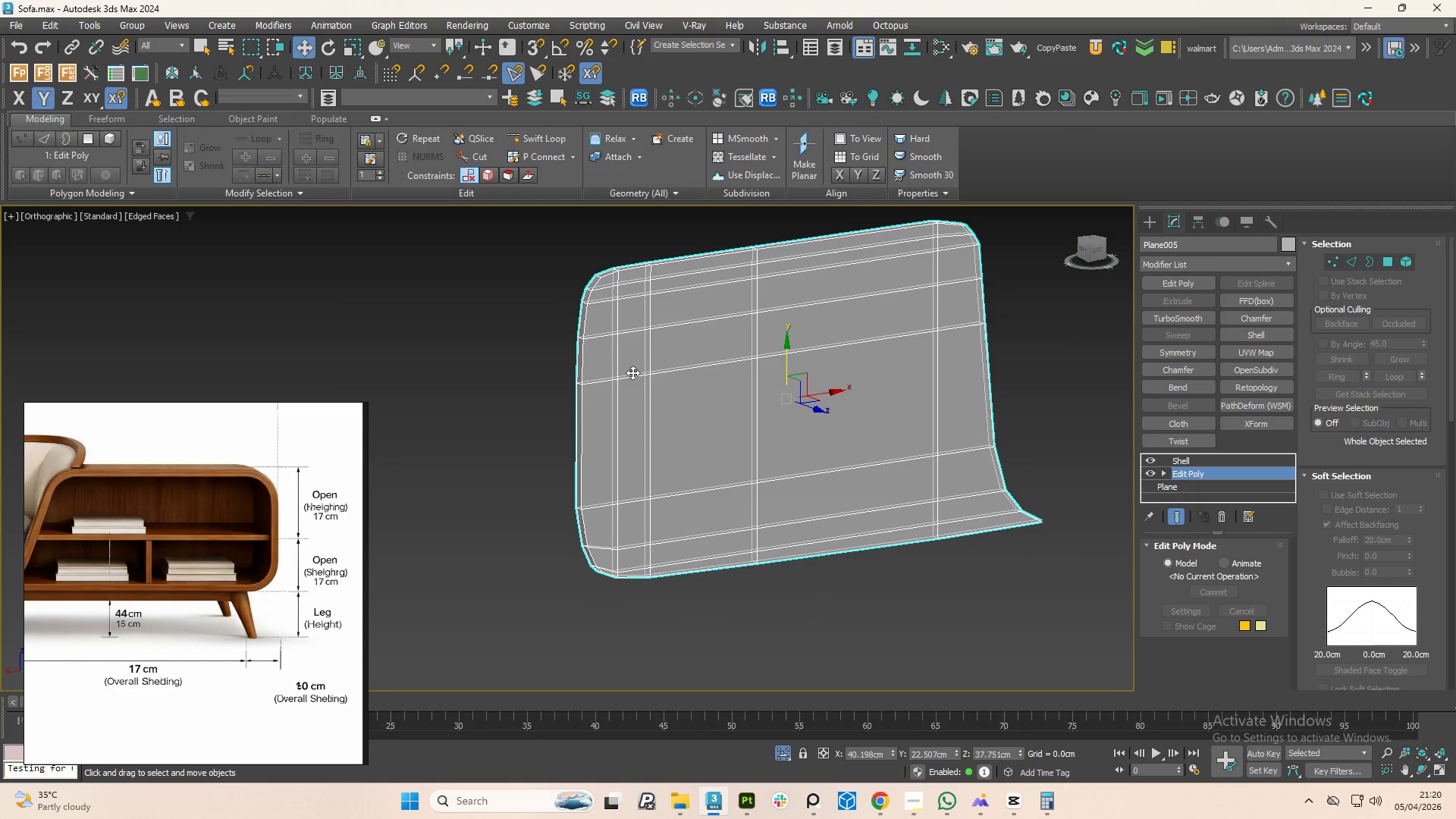 
hold_key(key=AltLeft, duration=0.62)
 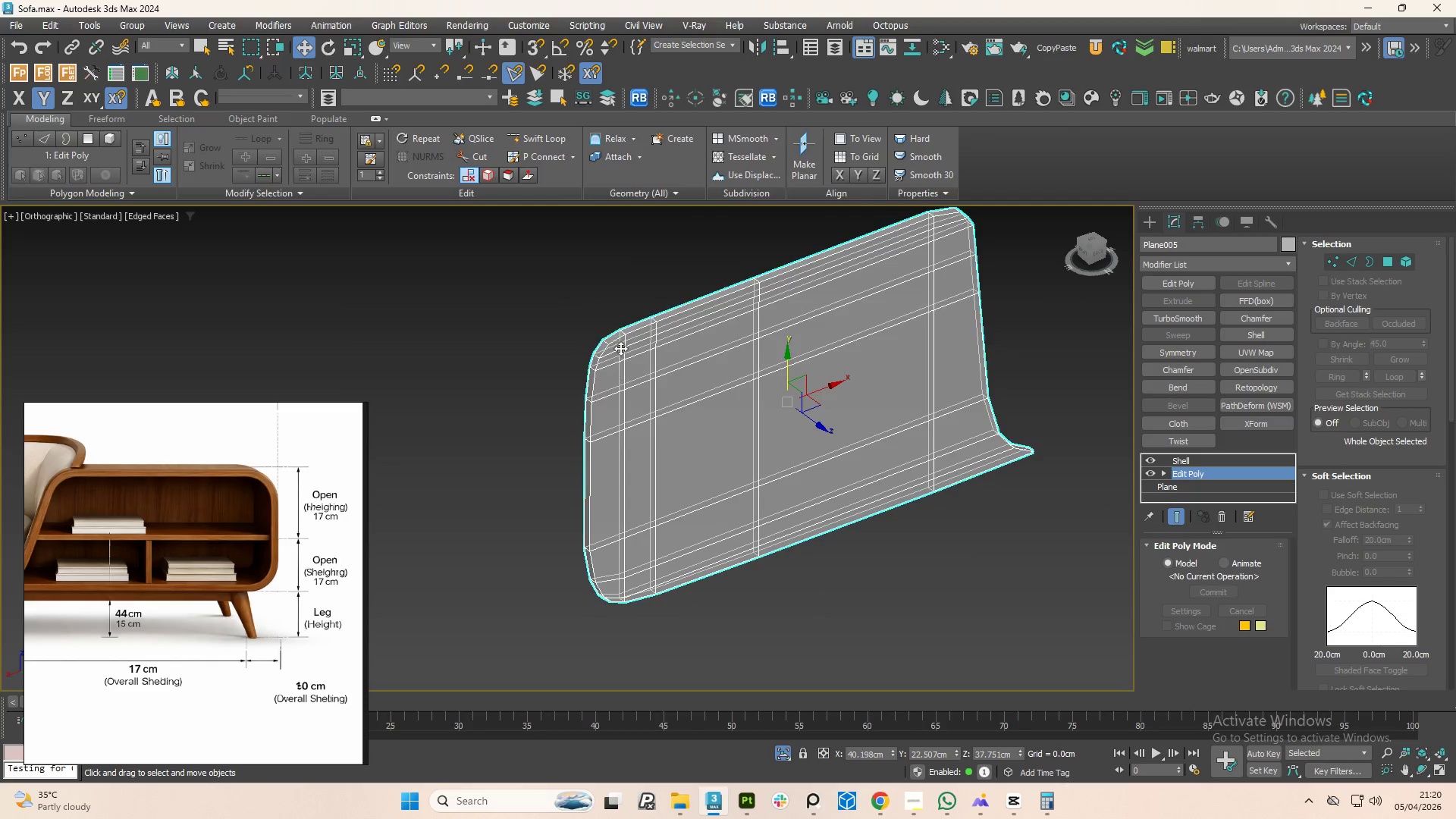 
key(2)
 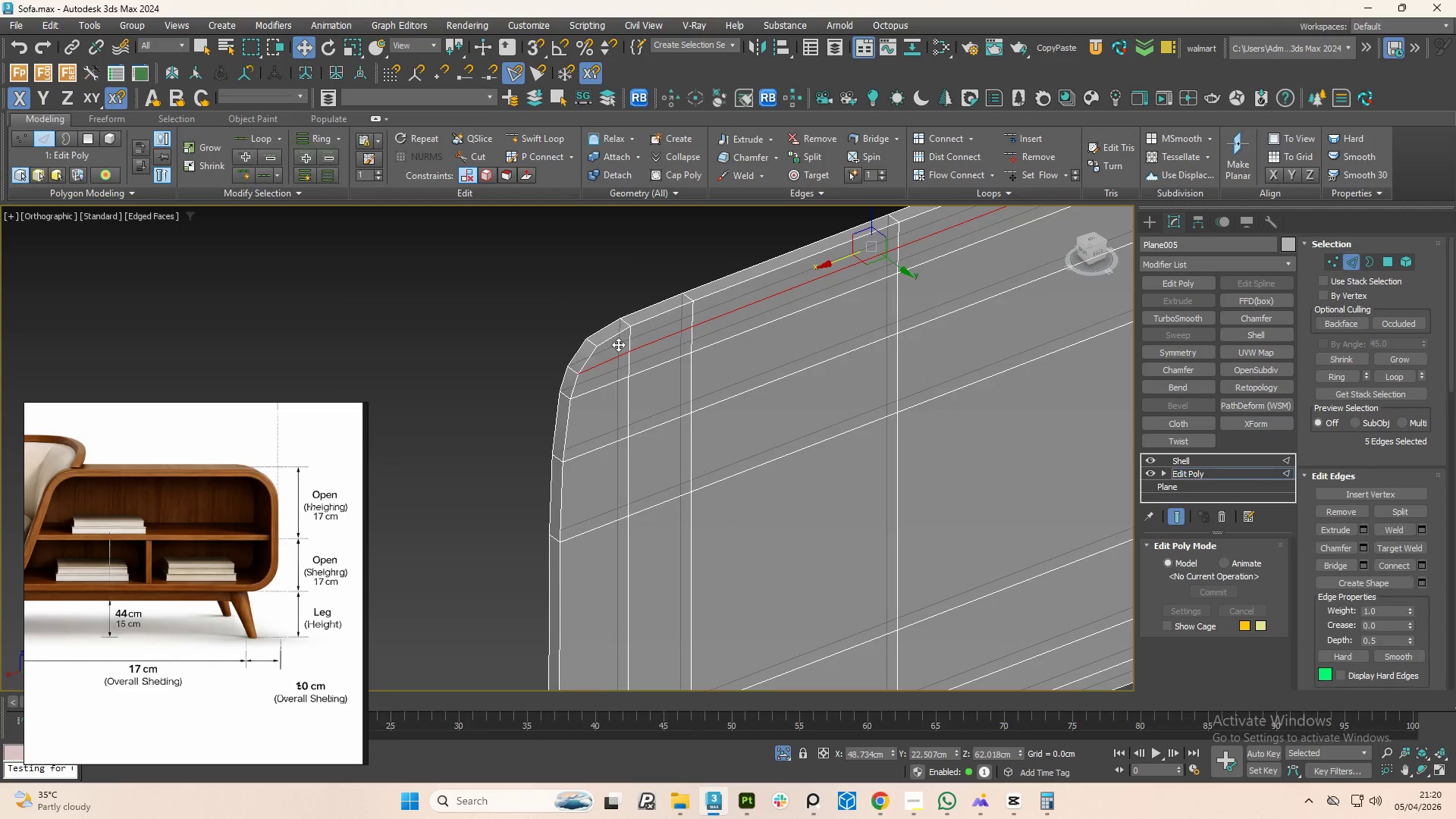 
scroll: coordinate [620, 342], scroll_direction: up, amount: 2.0
 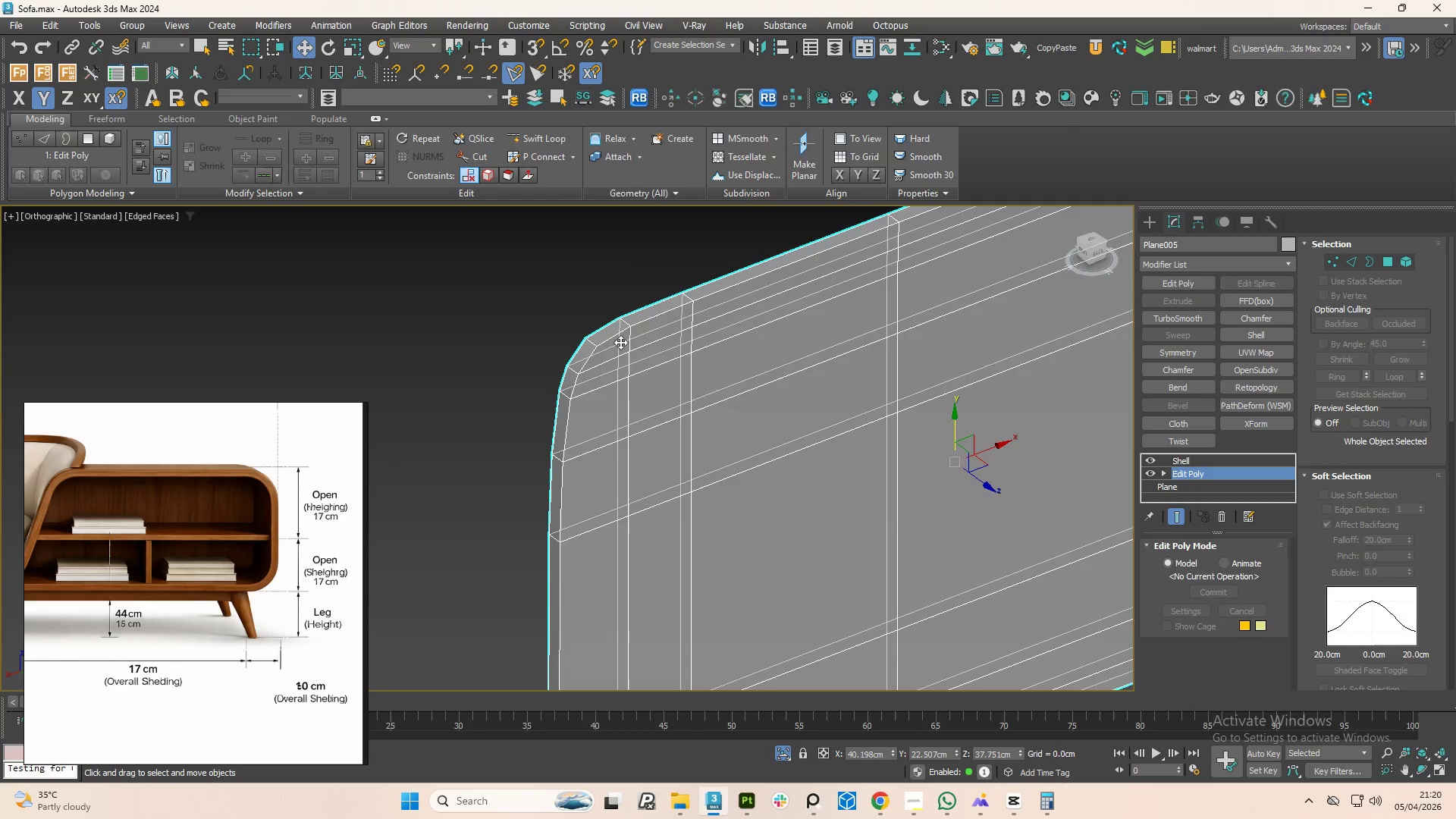 
left_click([602, 344])
 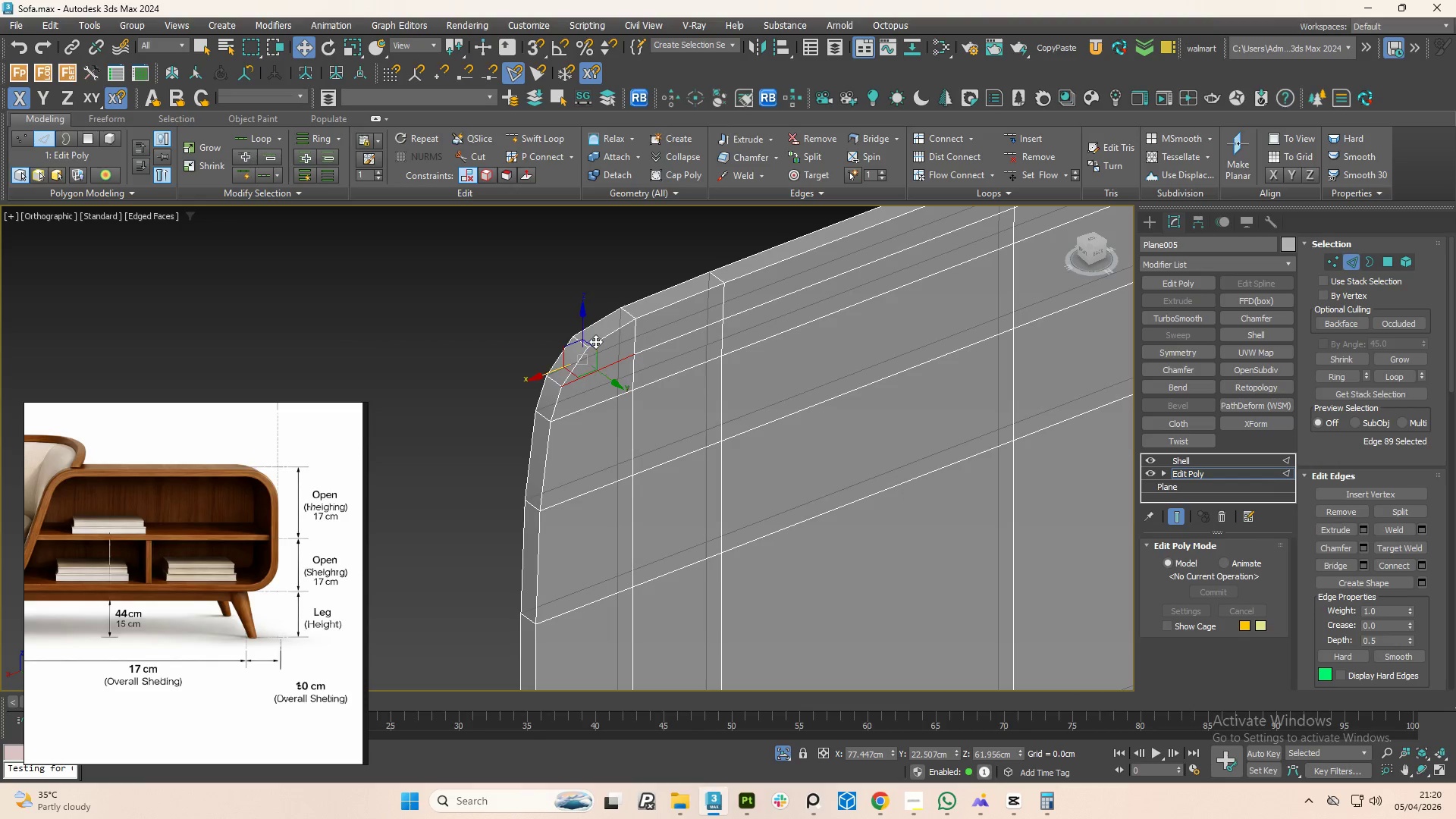 
scroll: coordinate [618, 344], scroll_direction: up, amount: 1.0
 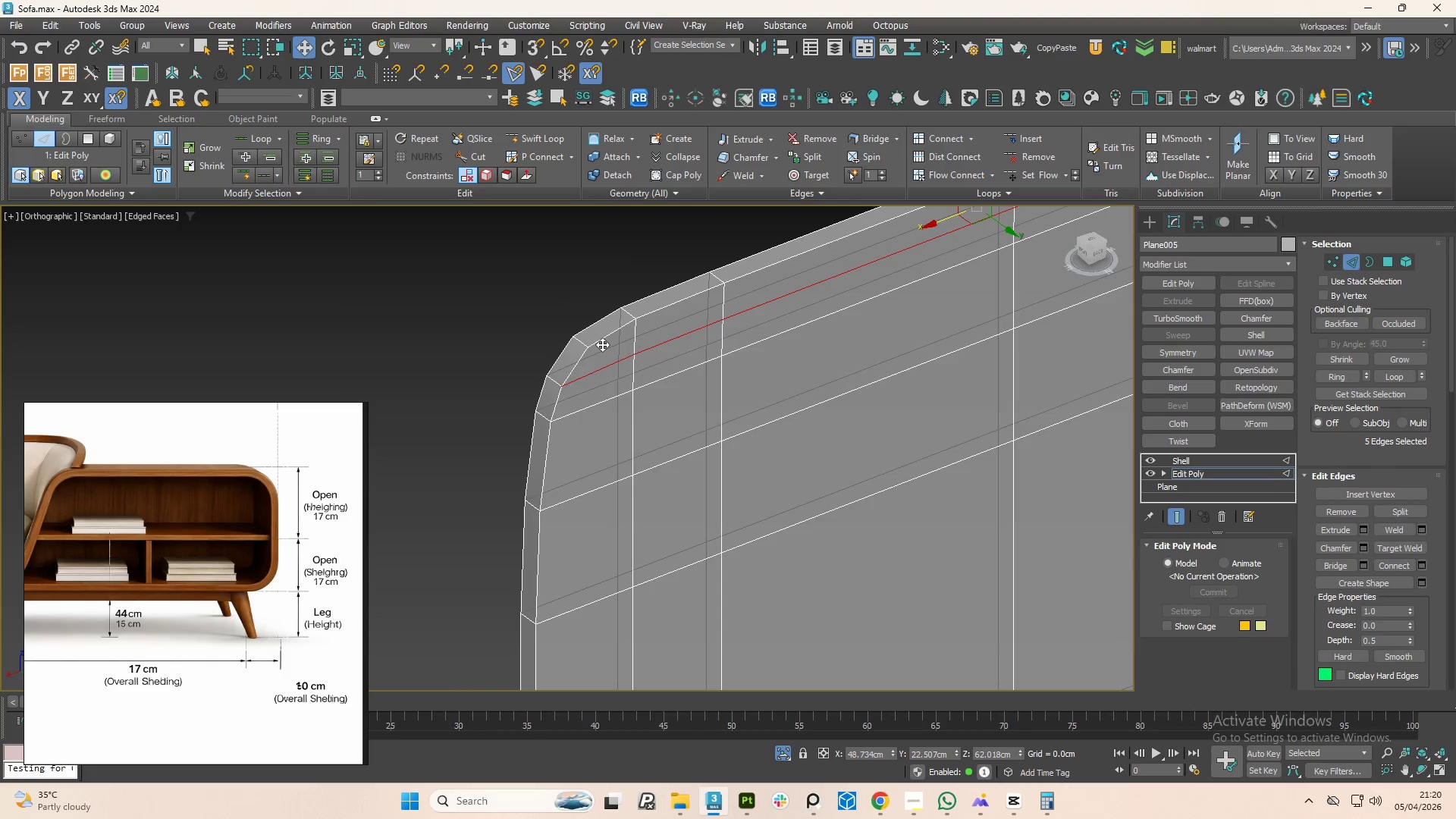 
left_click([595, 341])
 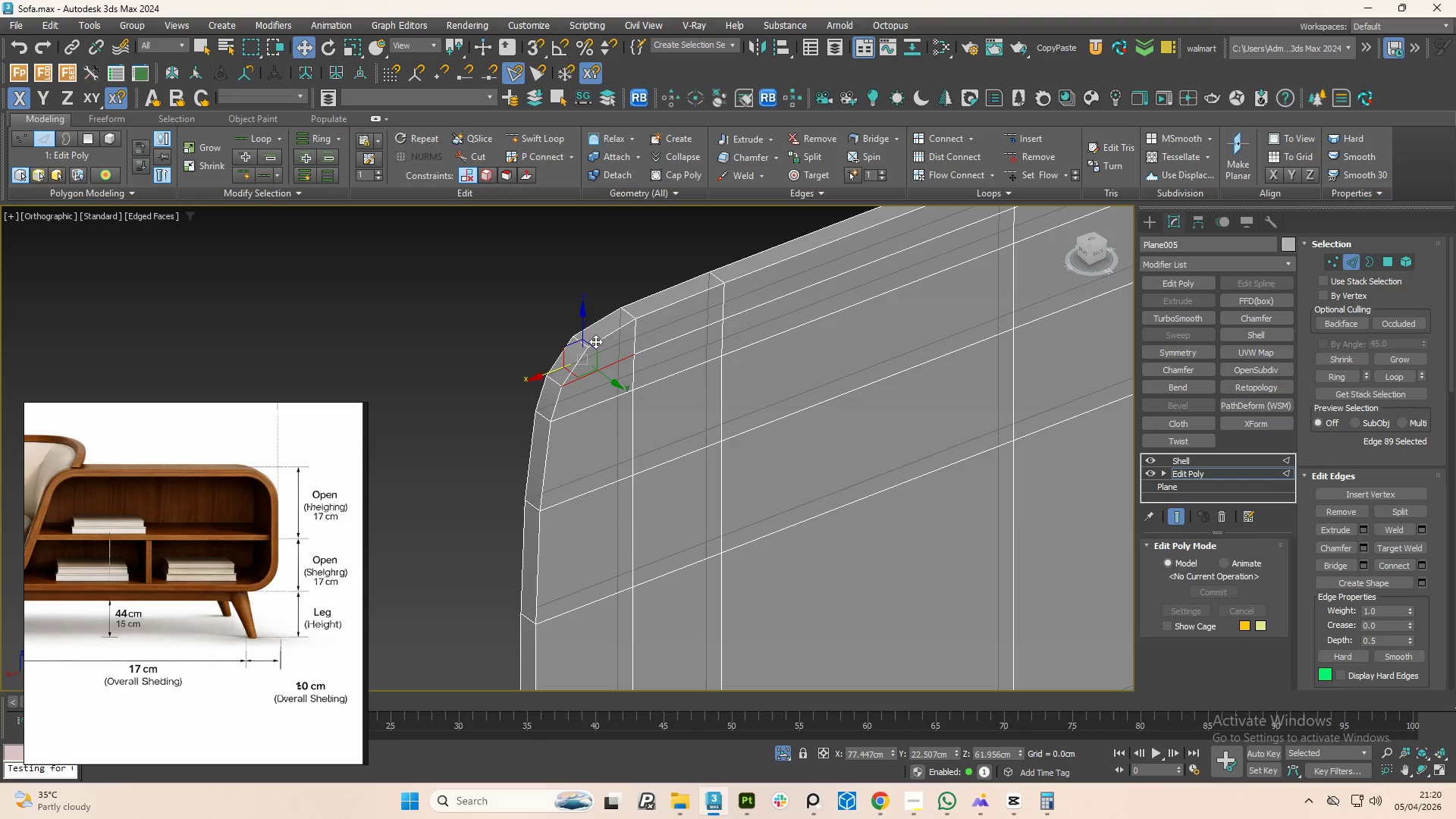 
double_click([595, 341])
 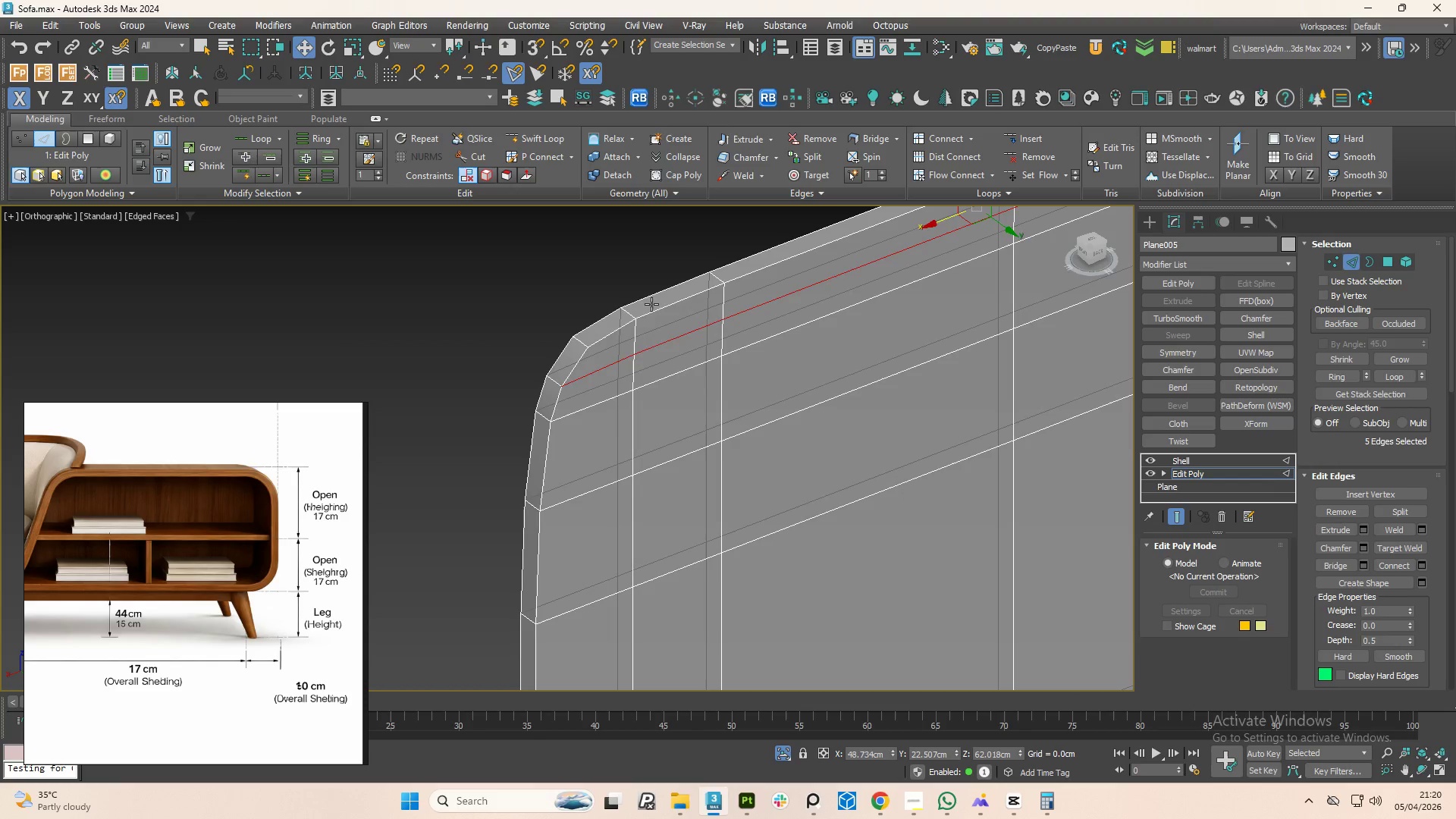 
double_click([651, 304])
 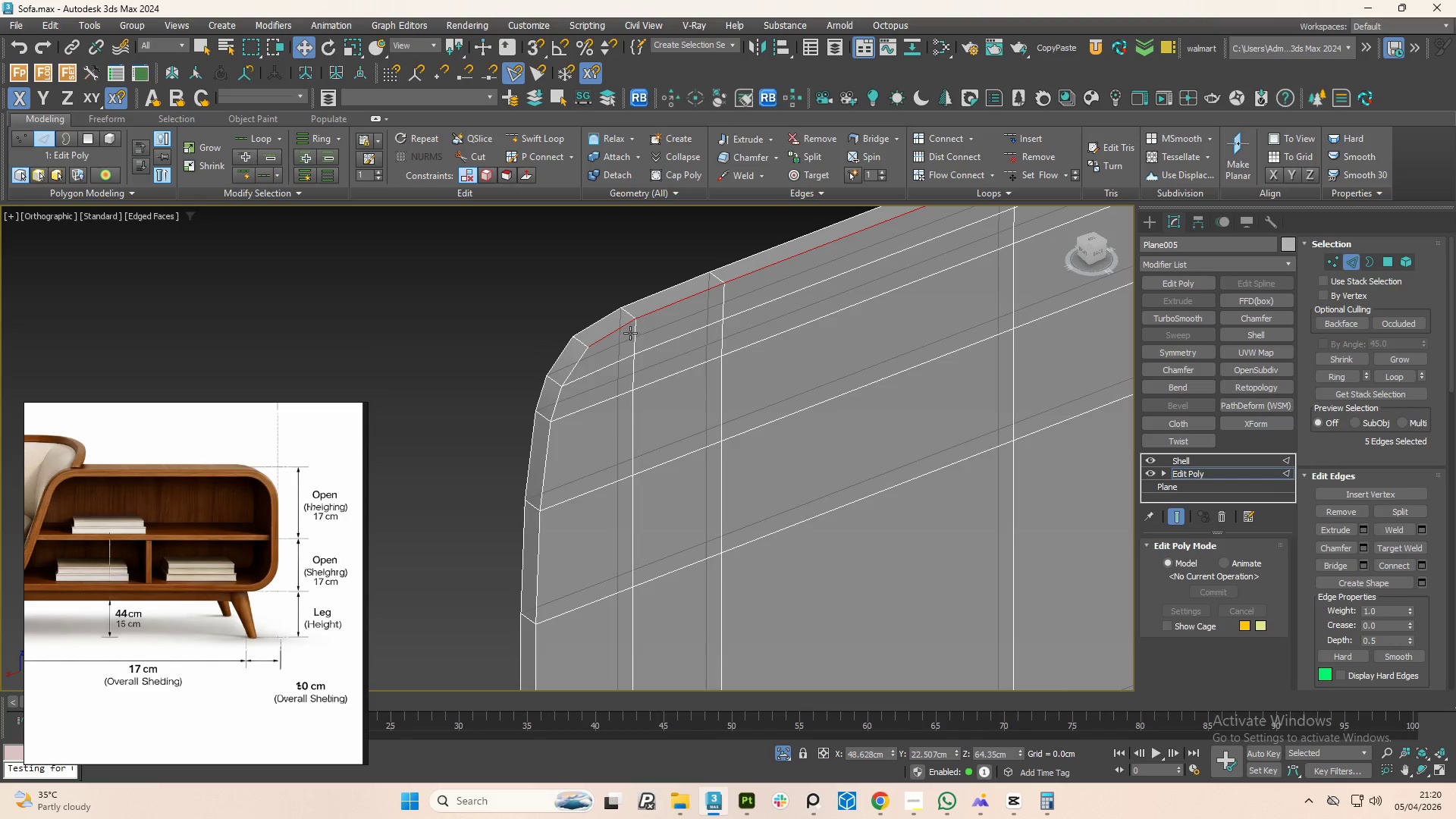 
hold_key(key=ControlLeft, duration=1.16)
left_click([575, 366])
 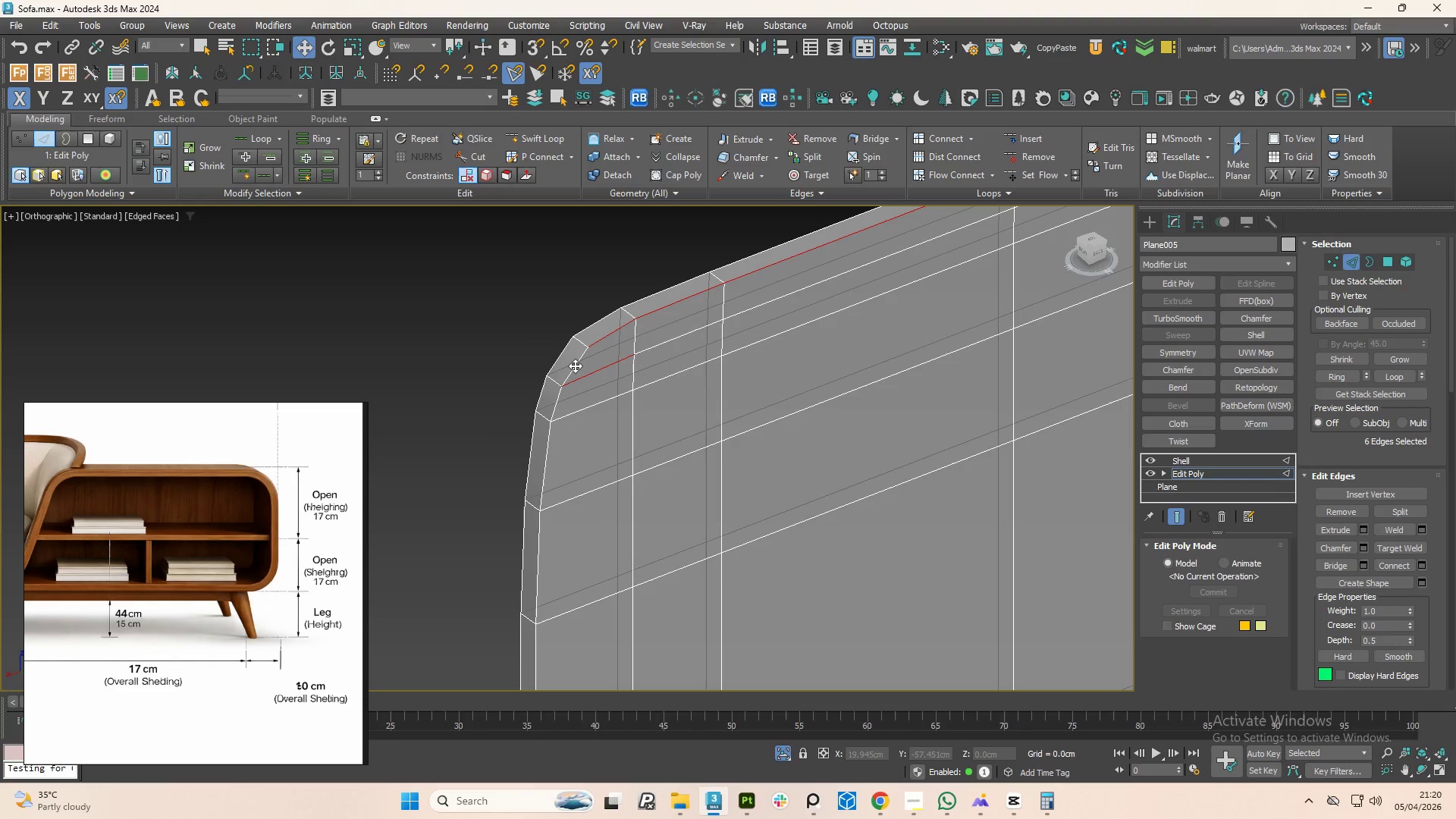 
double_click([575, 366])
 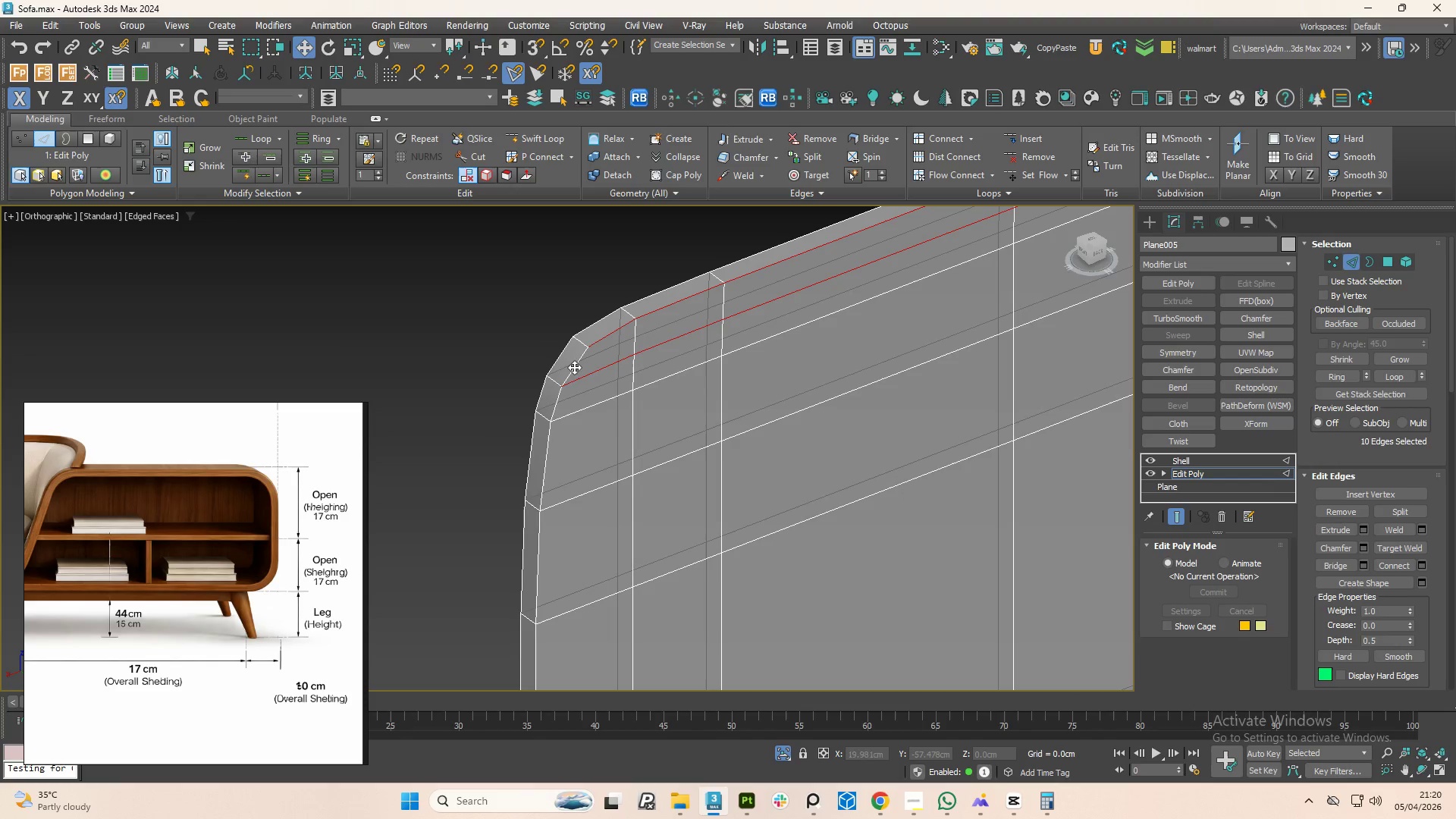 
key(Control+Z)
 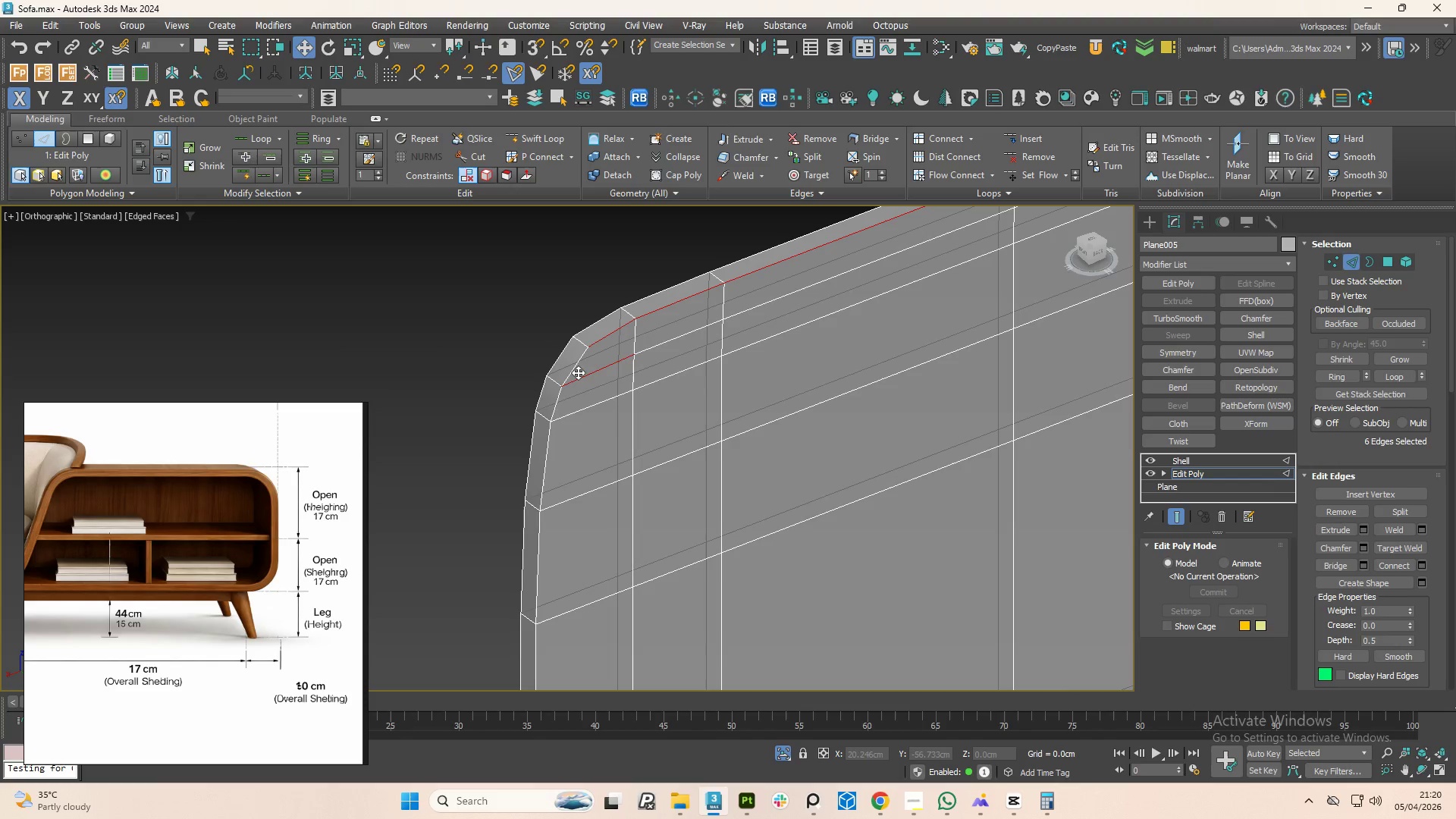 
key(Control+Z)
 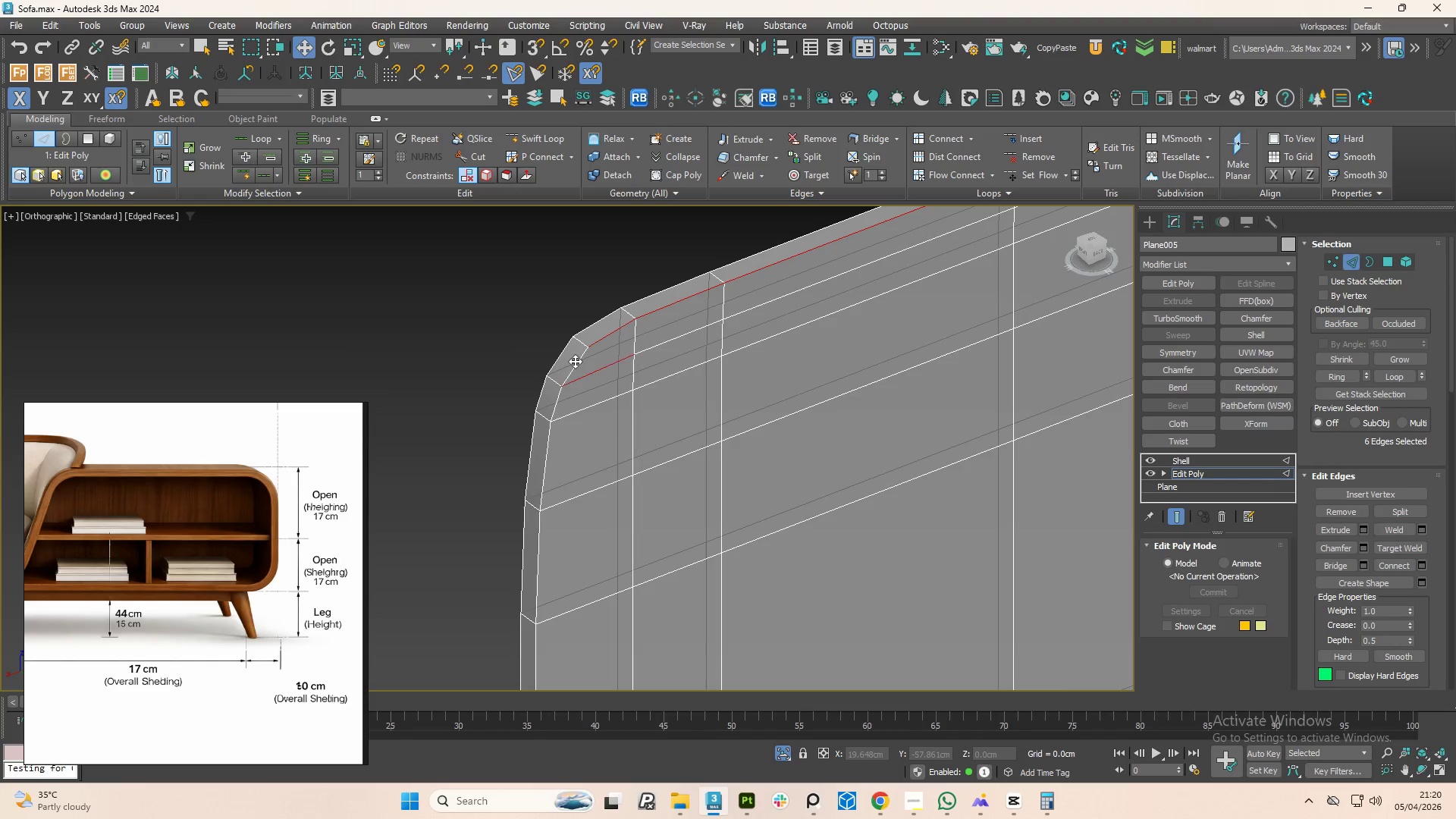 
double_click([575, 361])
 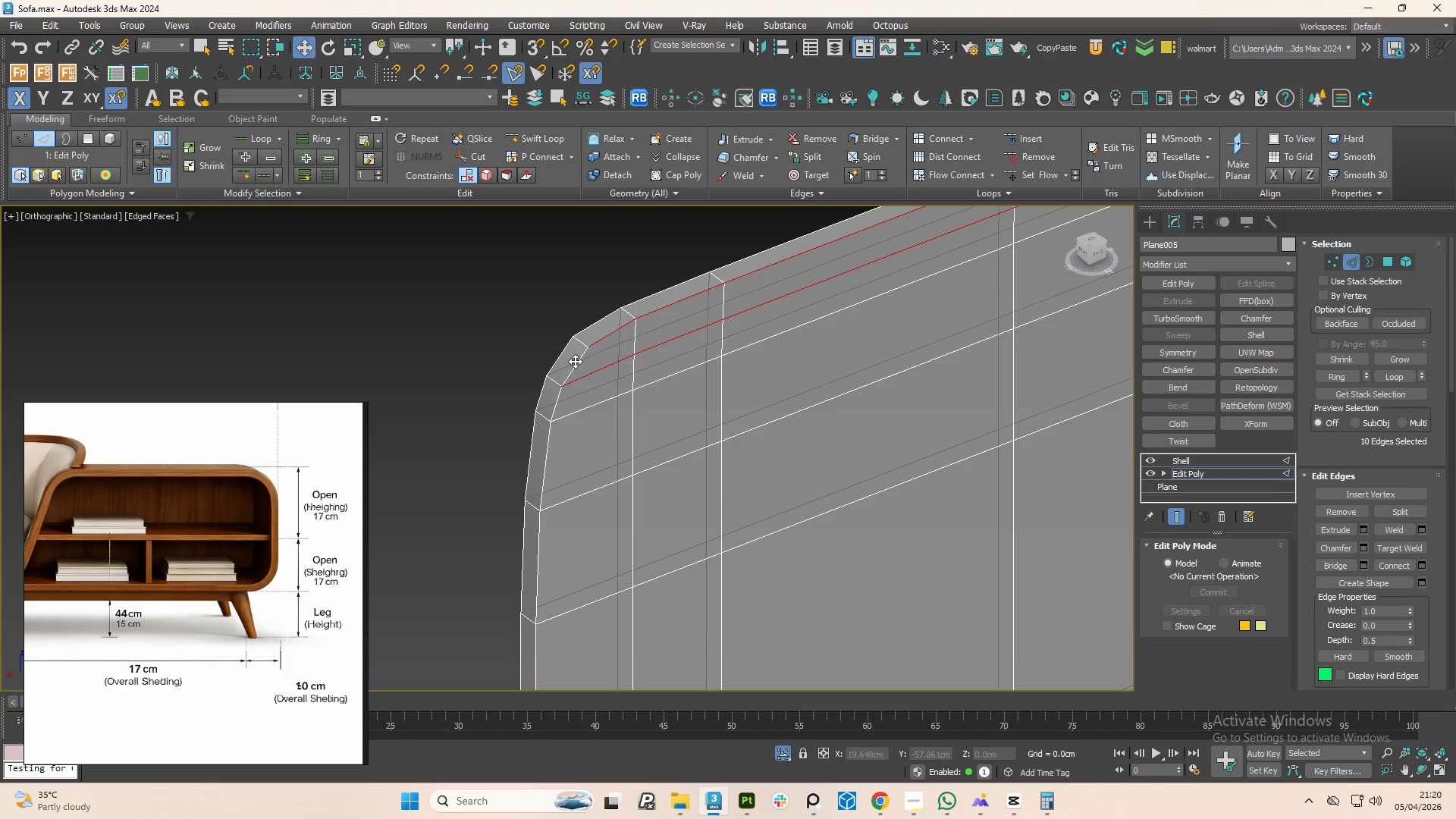 
key(Control+Z)
 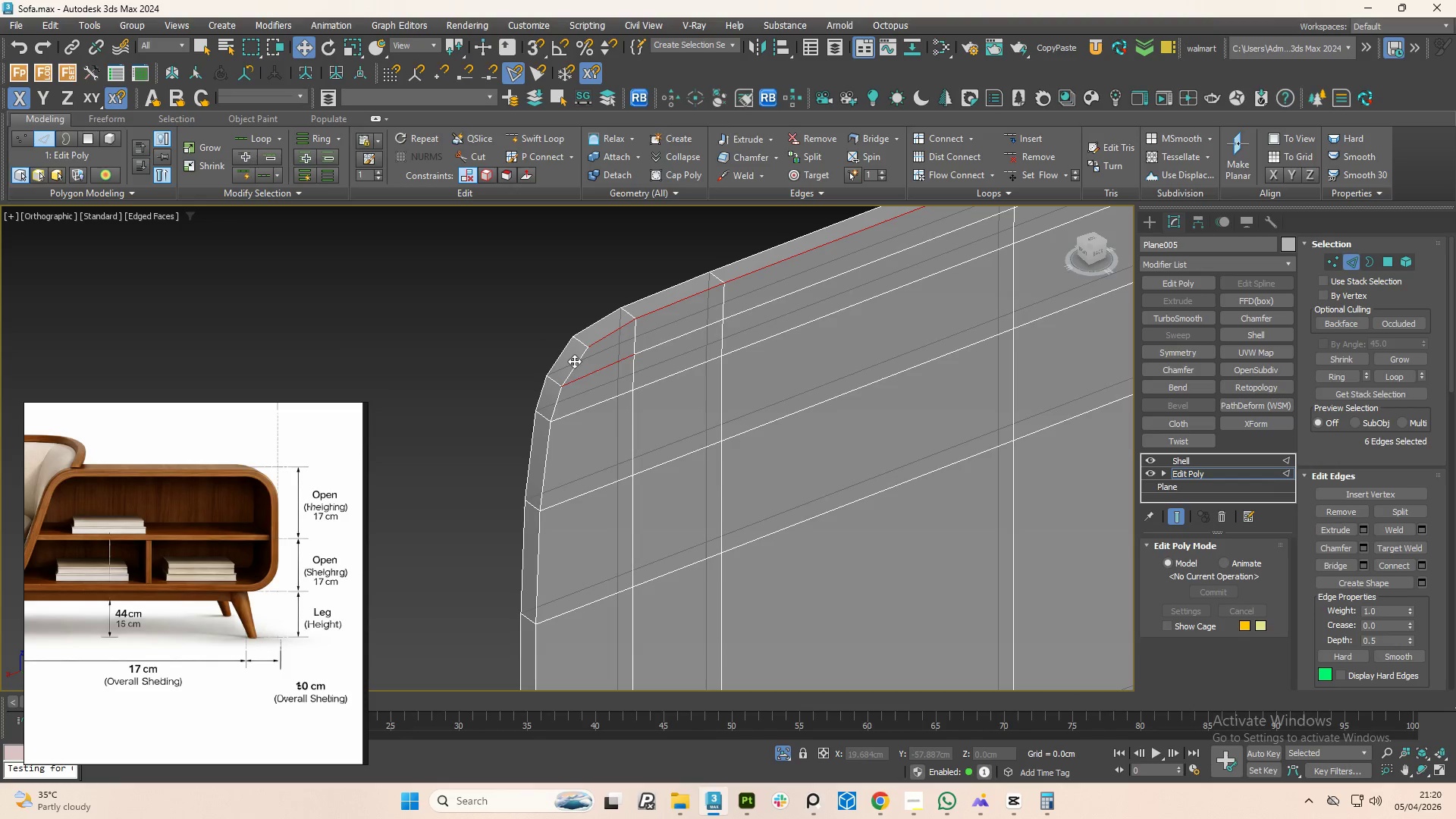 
key(Control+Z)
 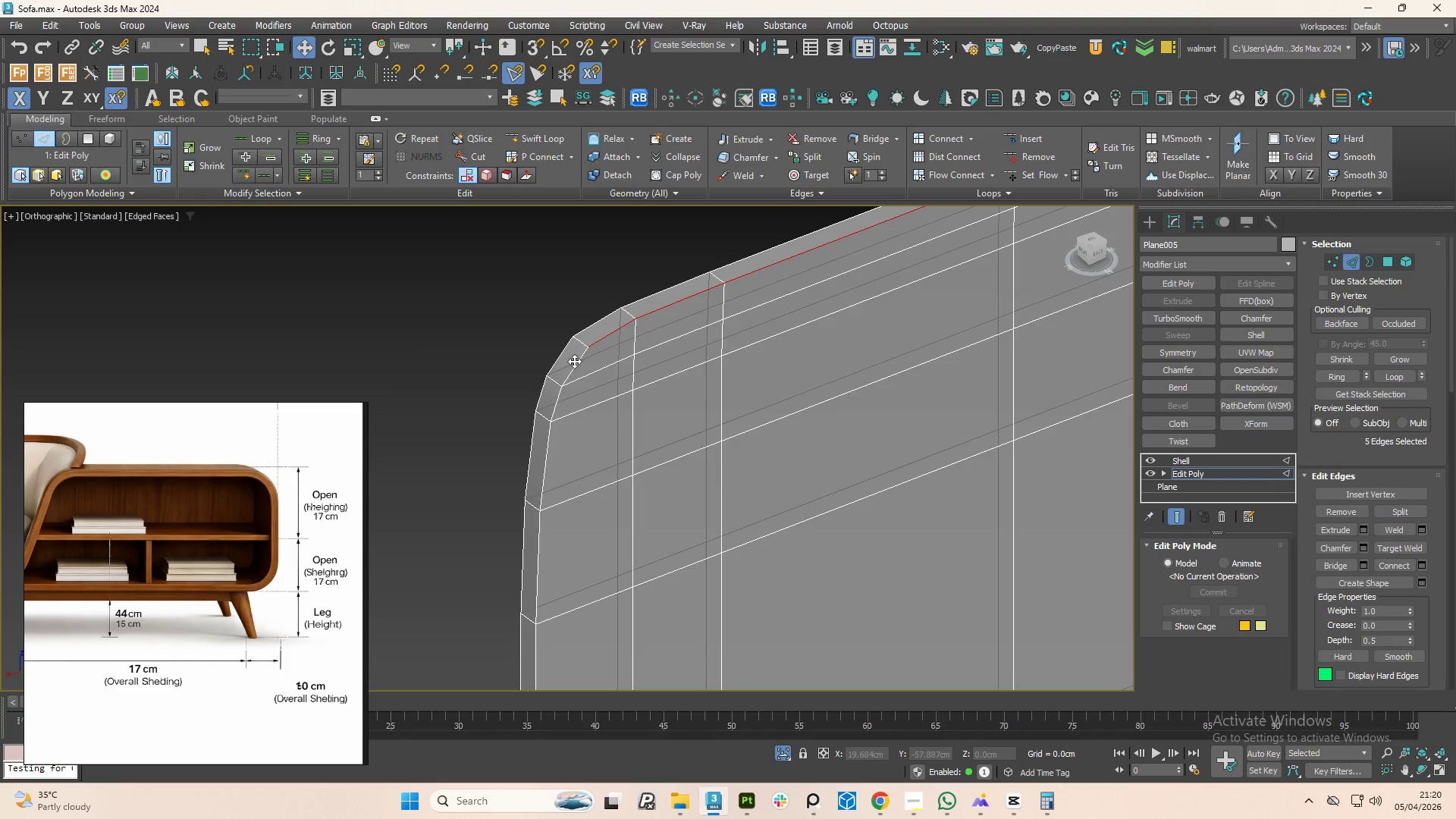 
hold_key(key=ControlLeft, duration=1.5)
 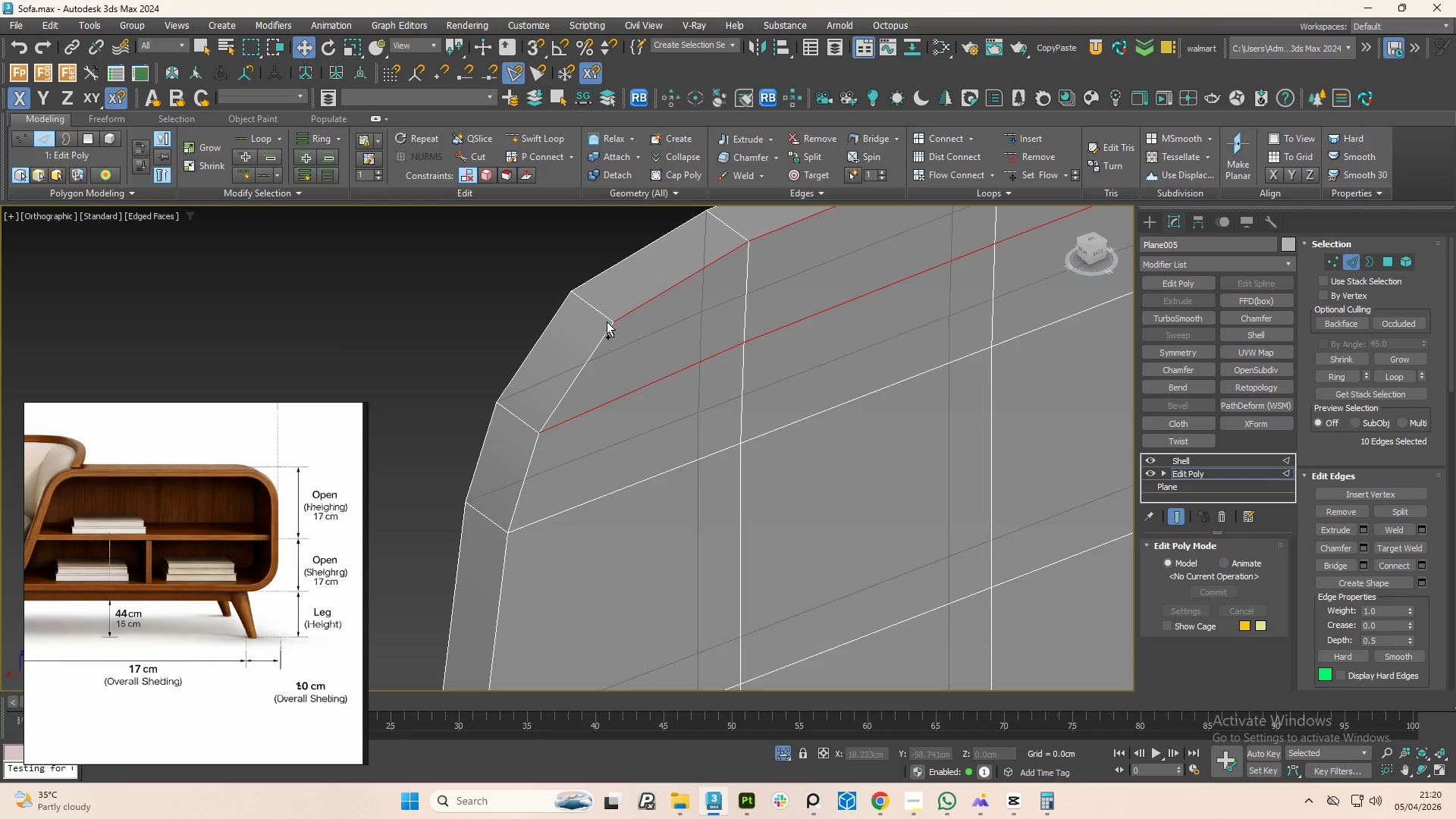 
scroll: coordinate [574, 361], scroll_direction: up, amount: 3.0
 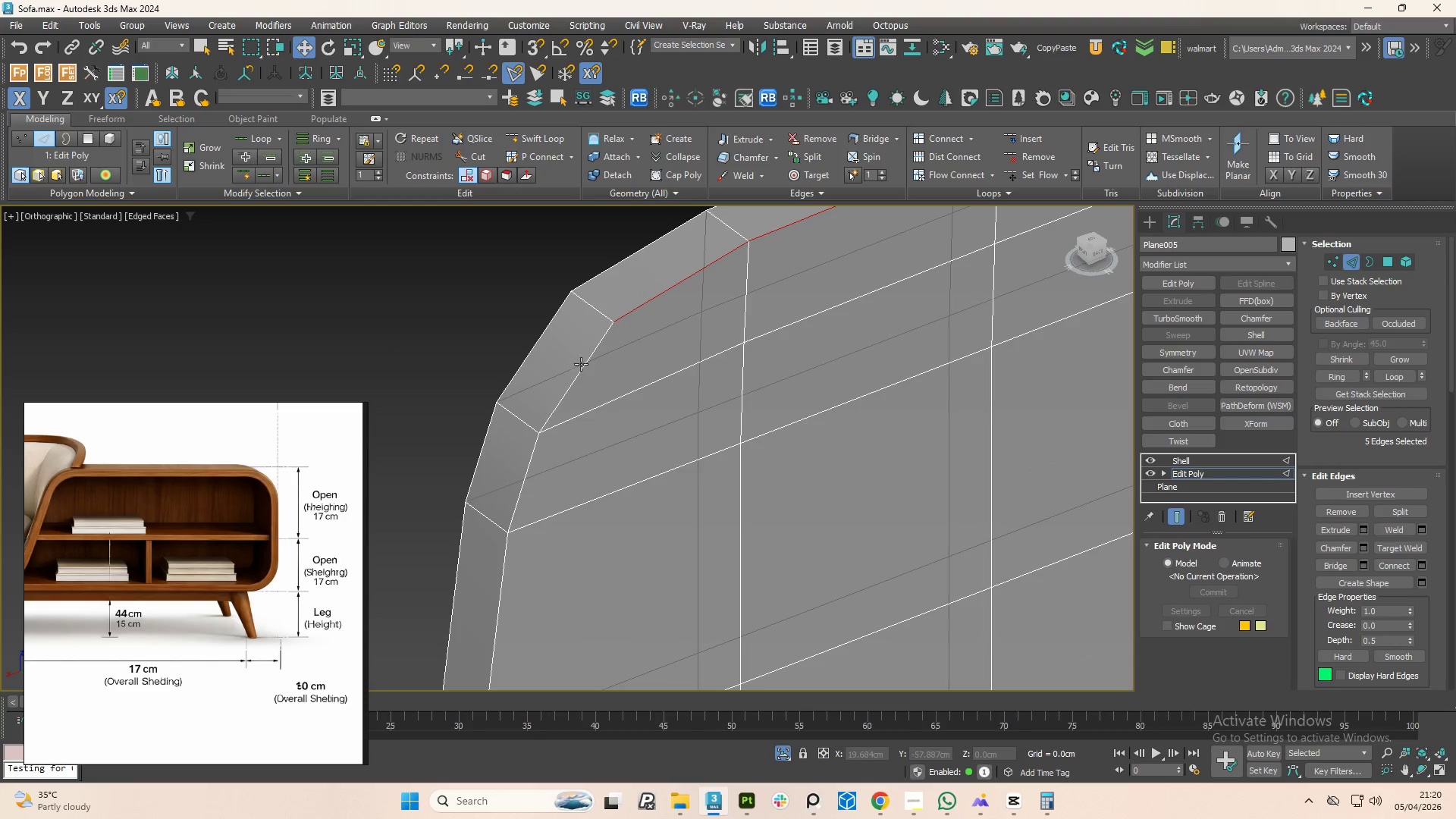 
left_click([585, 364])
 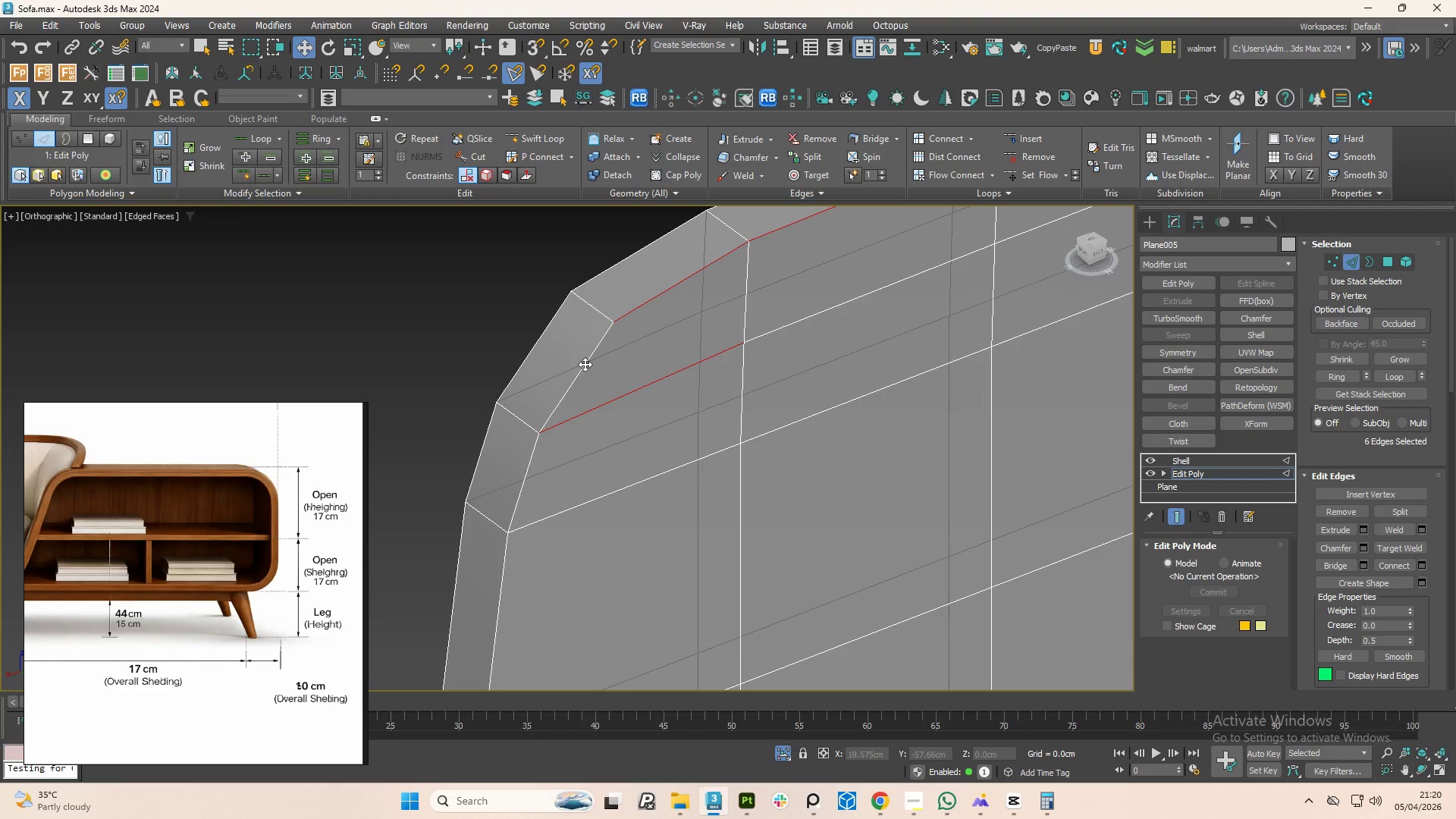 
double_click([585, 364])
 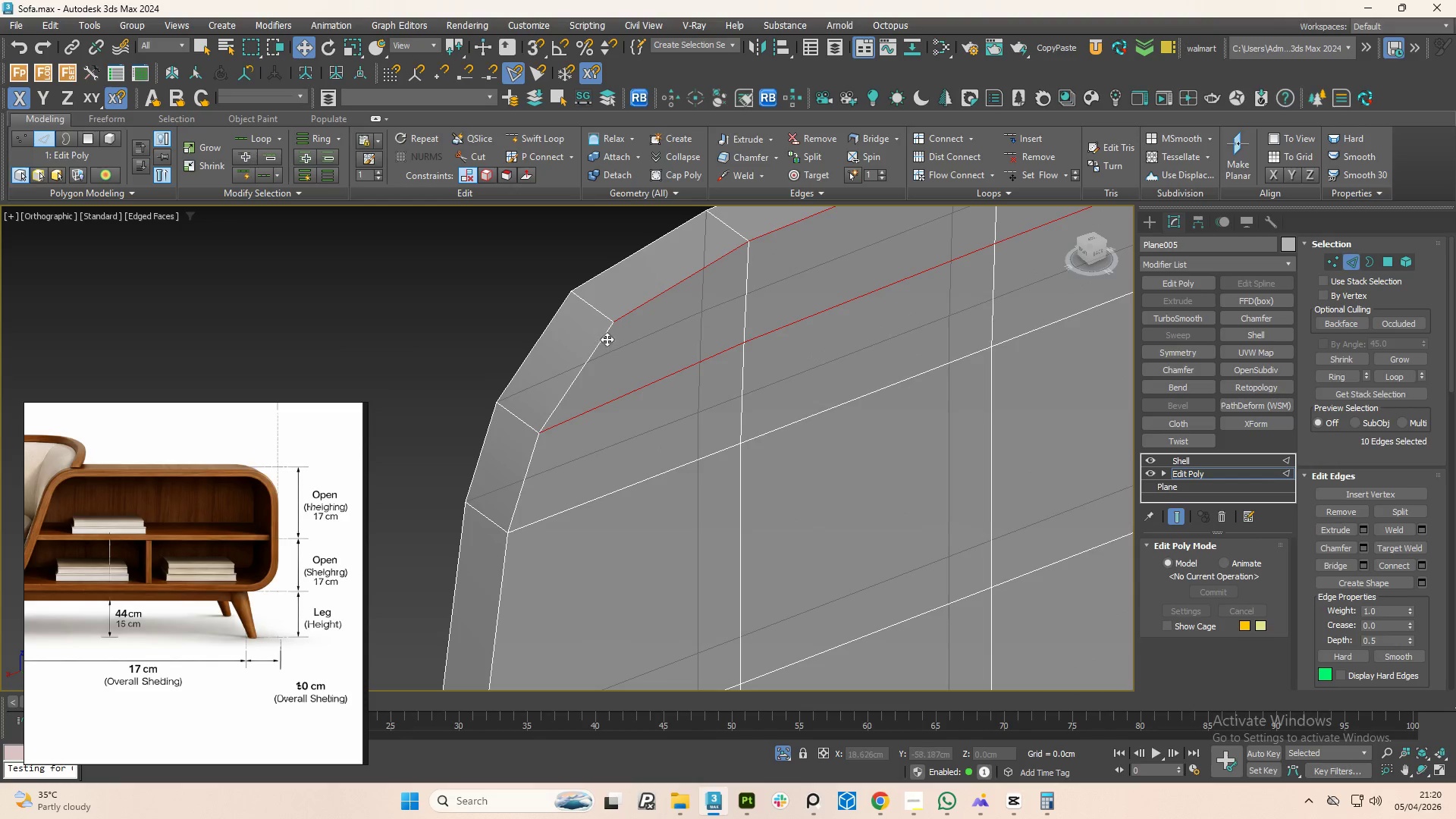 
hold_key(key=ControlLeft, duration=1.51)